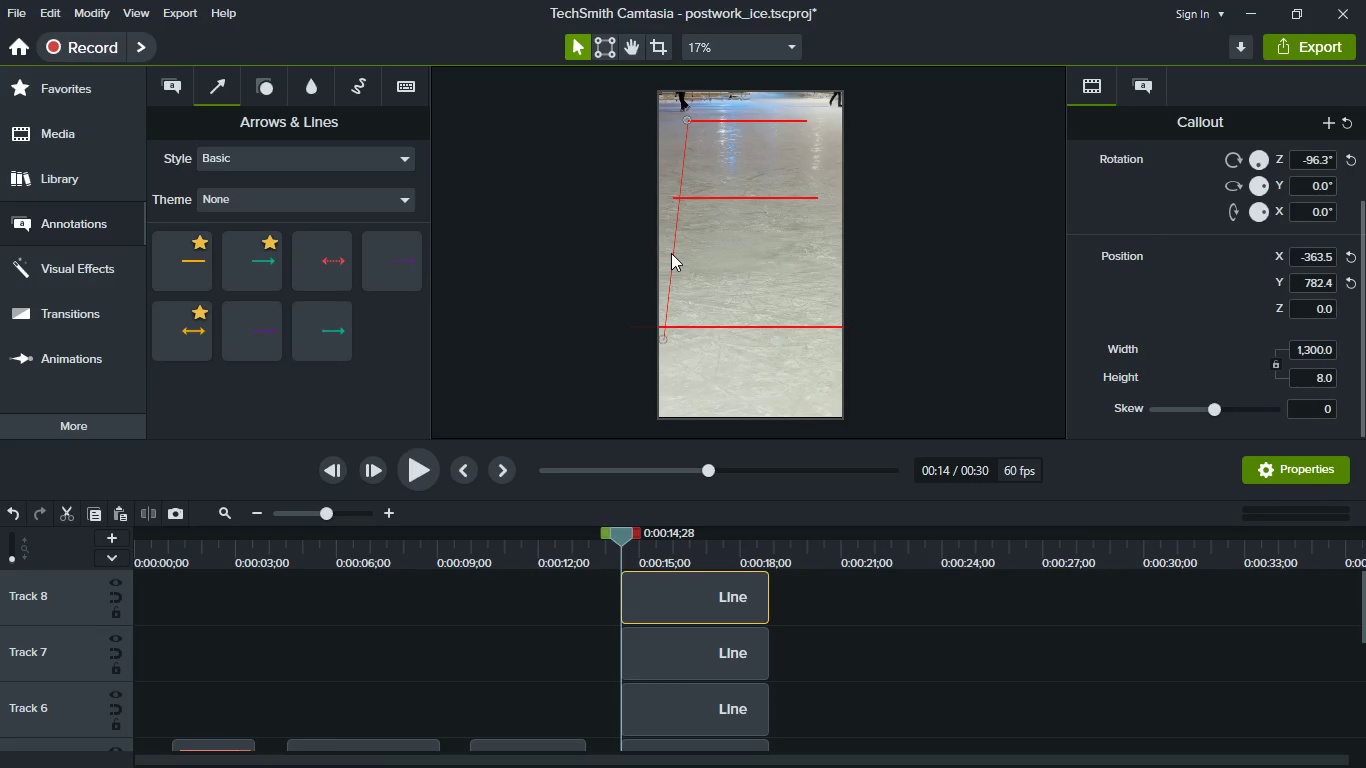 
left_click_drag(start_coordinate=[672, 258], to_coordinate=[779, 264])
 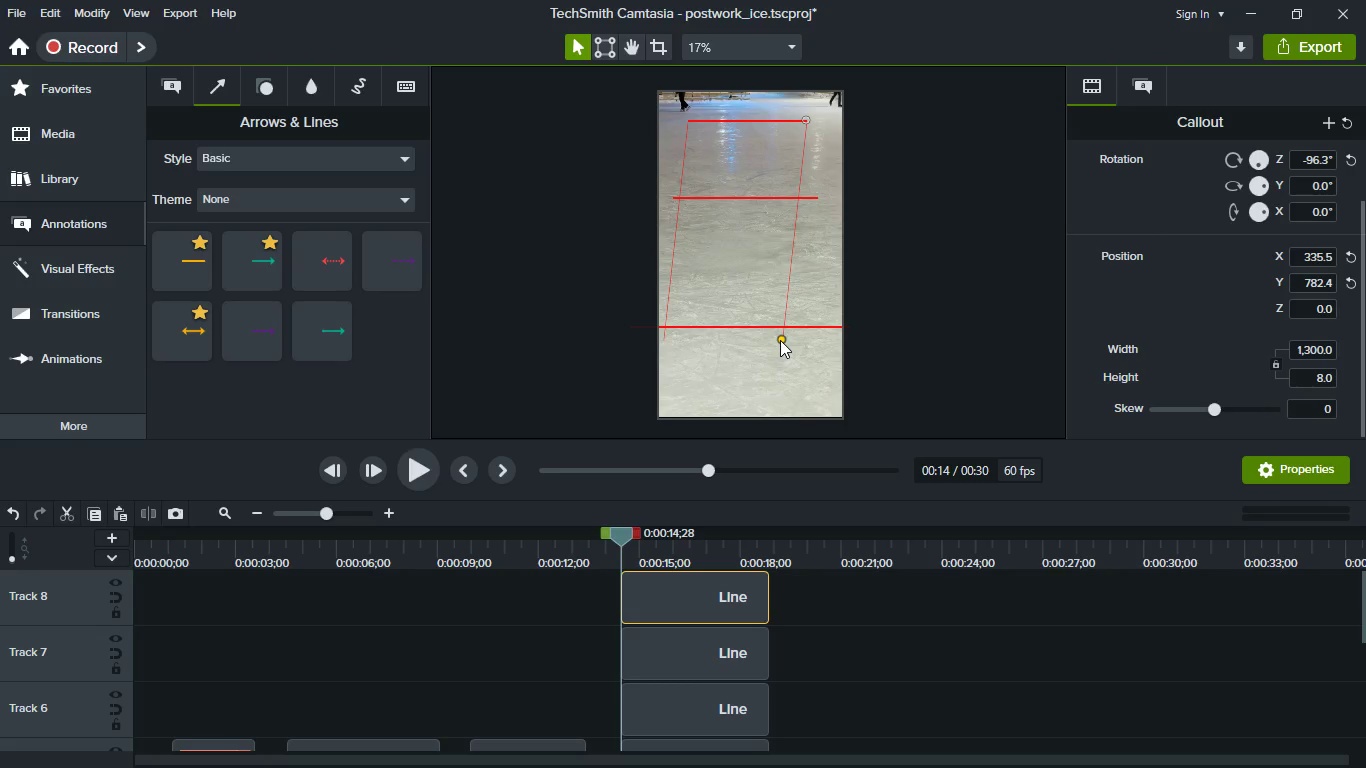 
left_click_drag(start_coordinate=[780, 340], to_coordinate=[829, 342])
 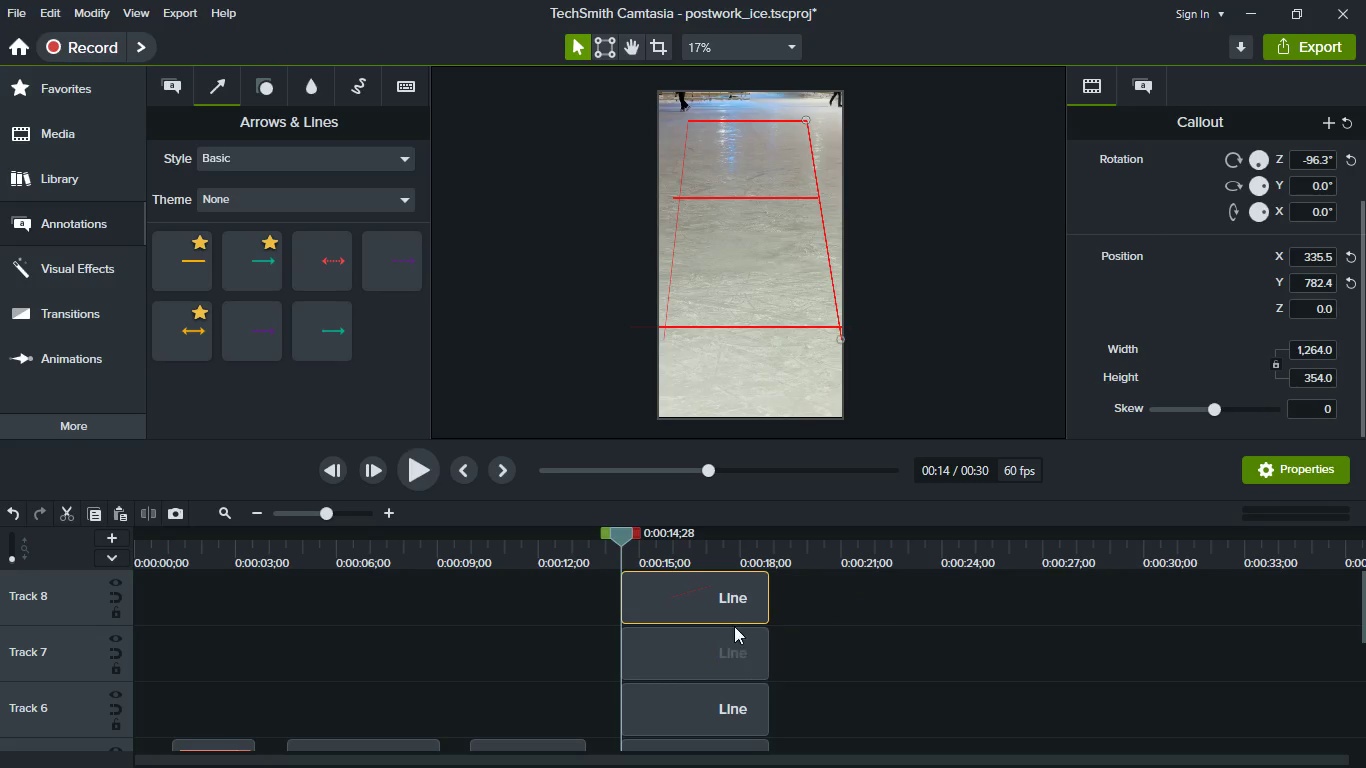 
scroll: coordinate [738, 612], scroll_direction: up, amount: 2.0
 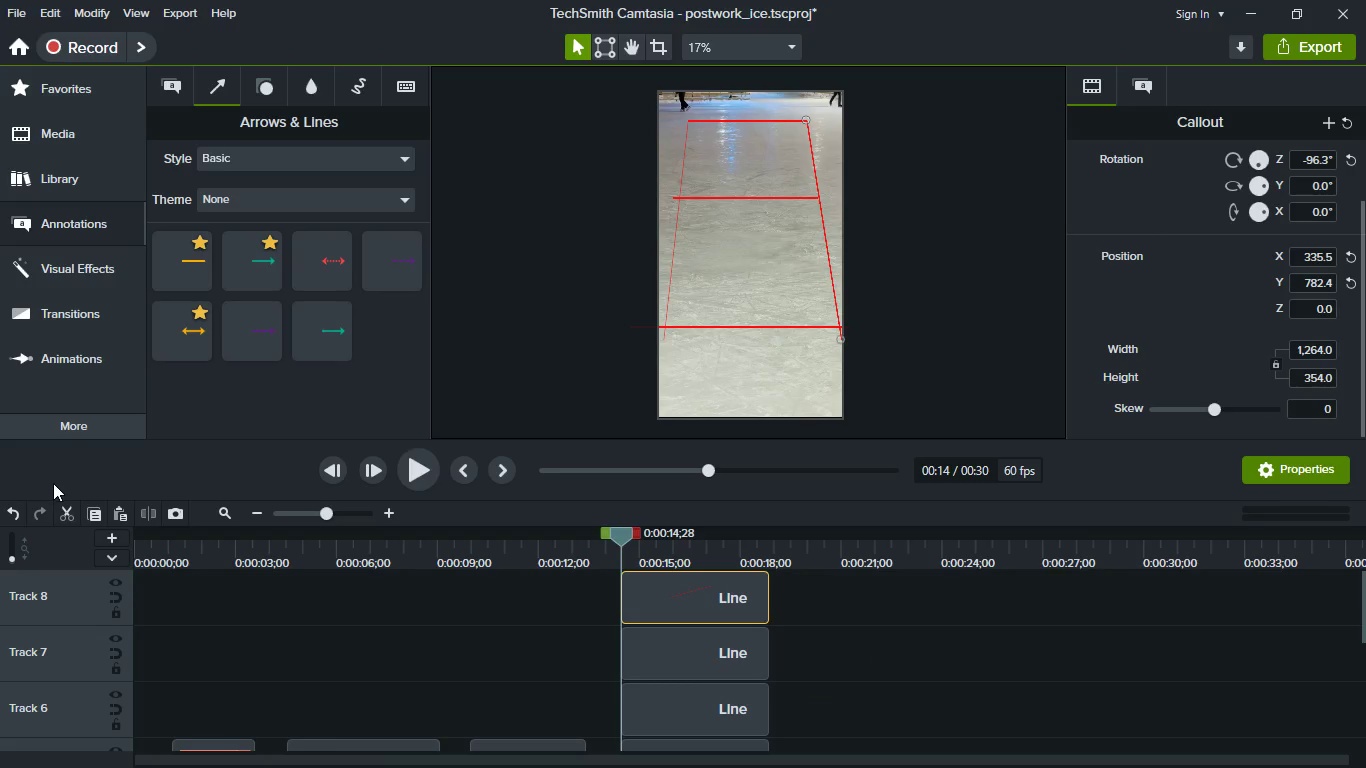 
mouse_move([106, 516])
 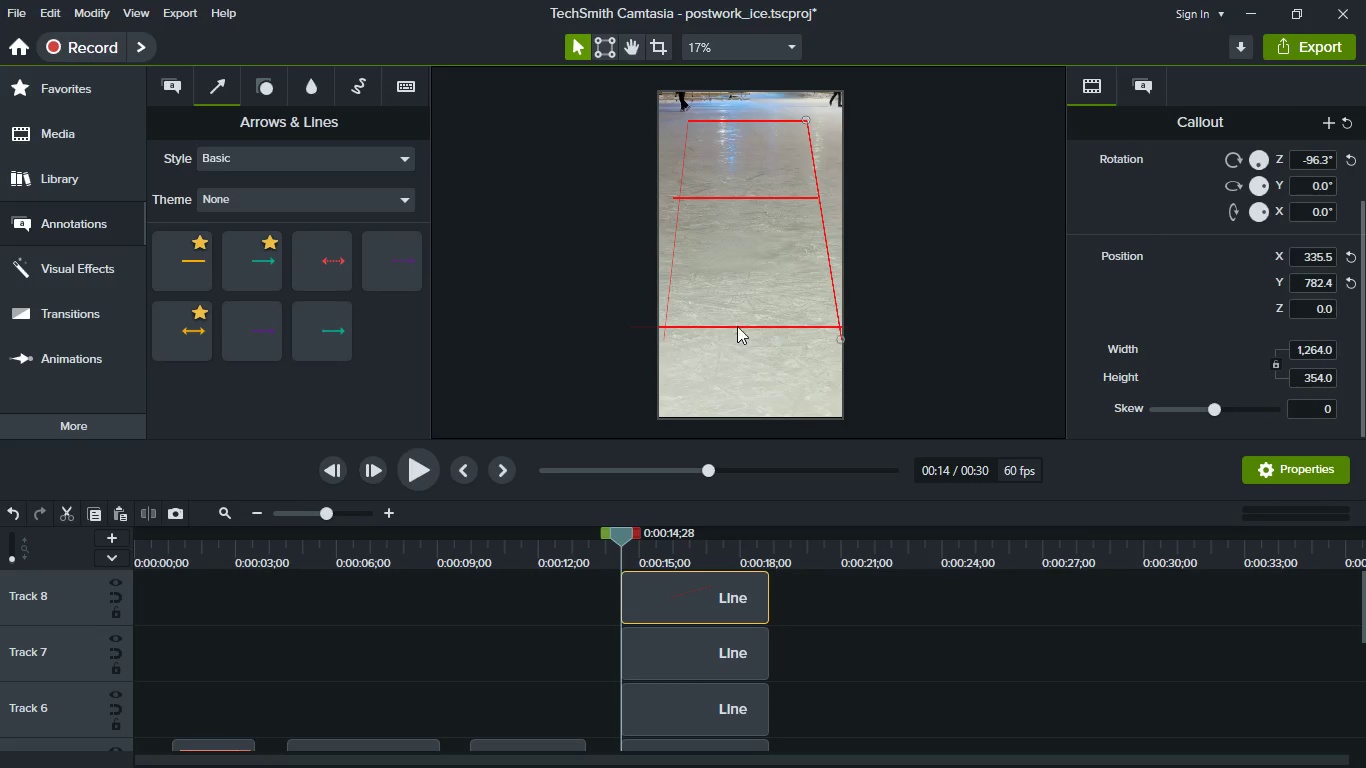 
scroll: coordinate [714, 546], scroll_direction: down, amount: 2.0
 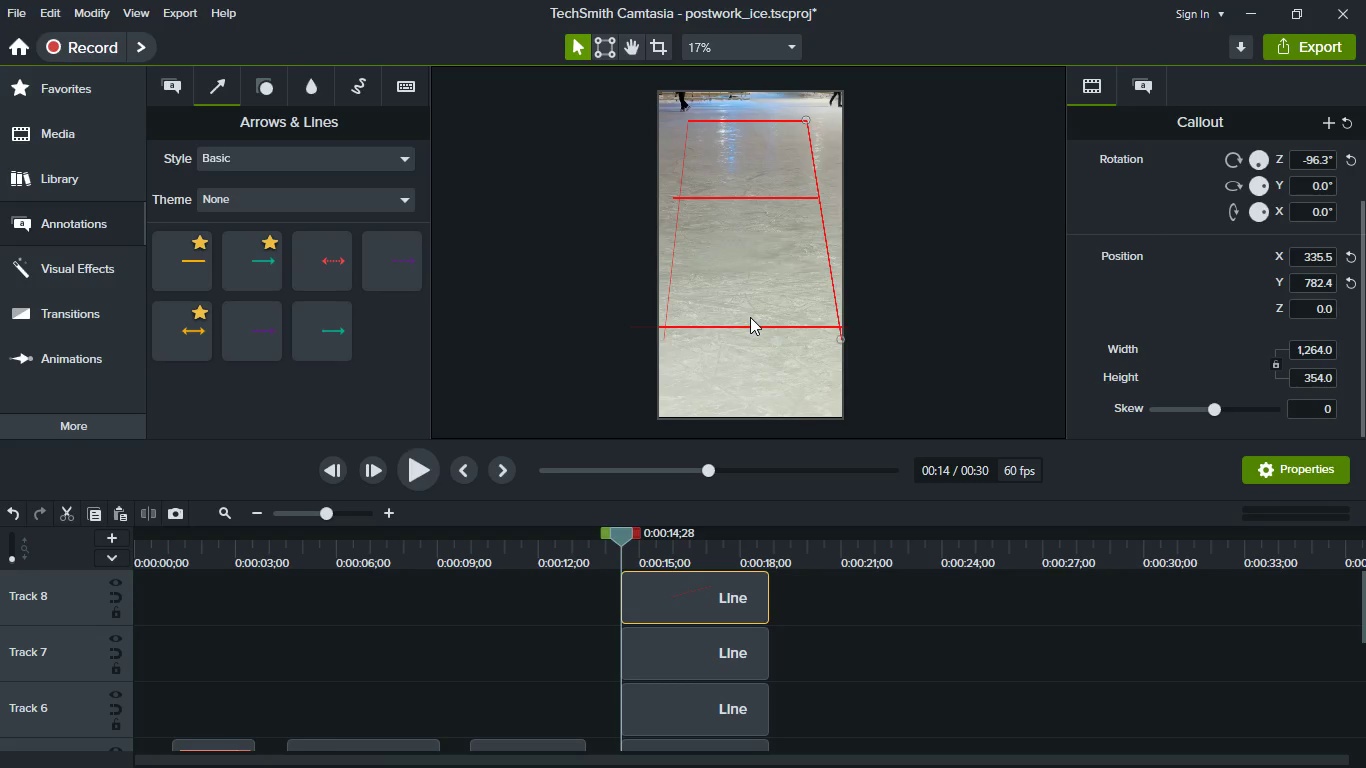 
left_click([748, 326])
 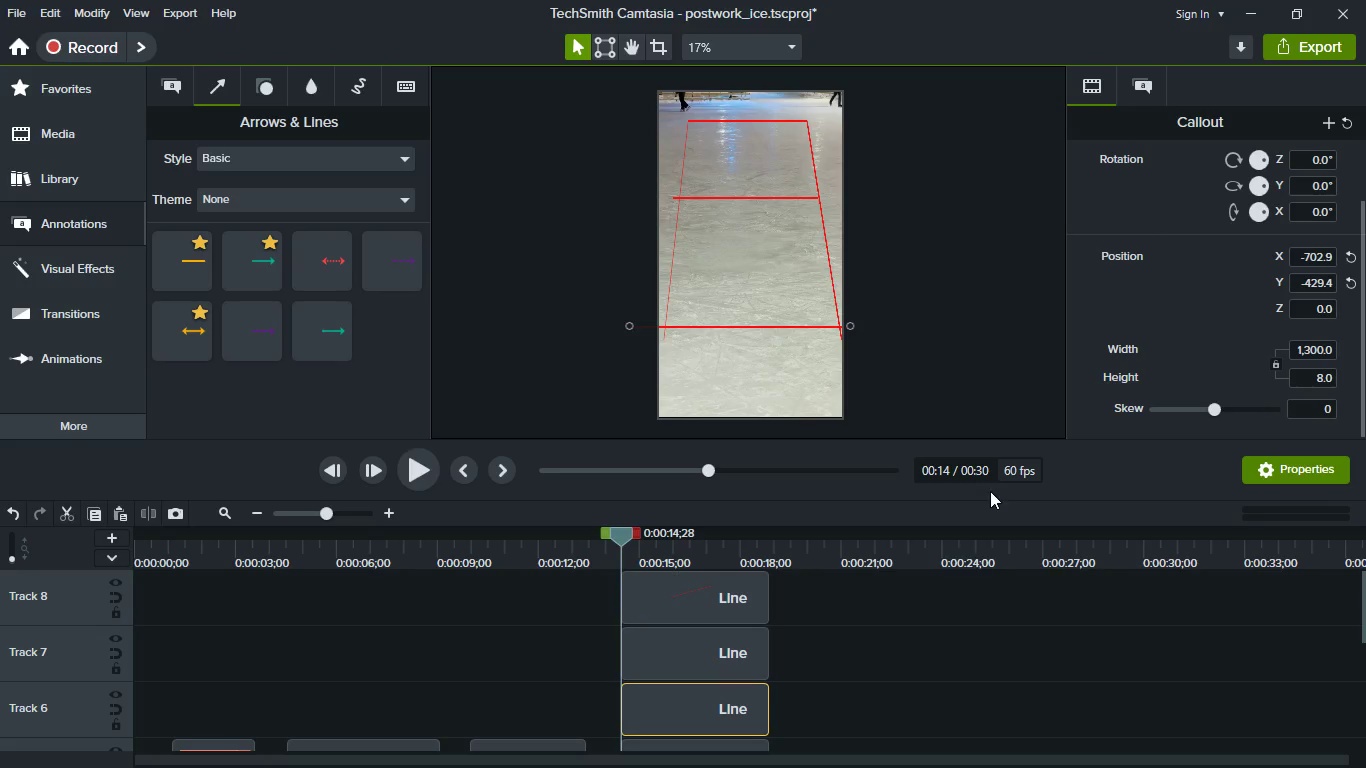 
scroll: coordinate [835, 595], scroll_direction: up, amount: 2.0
 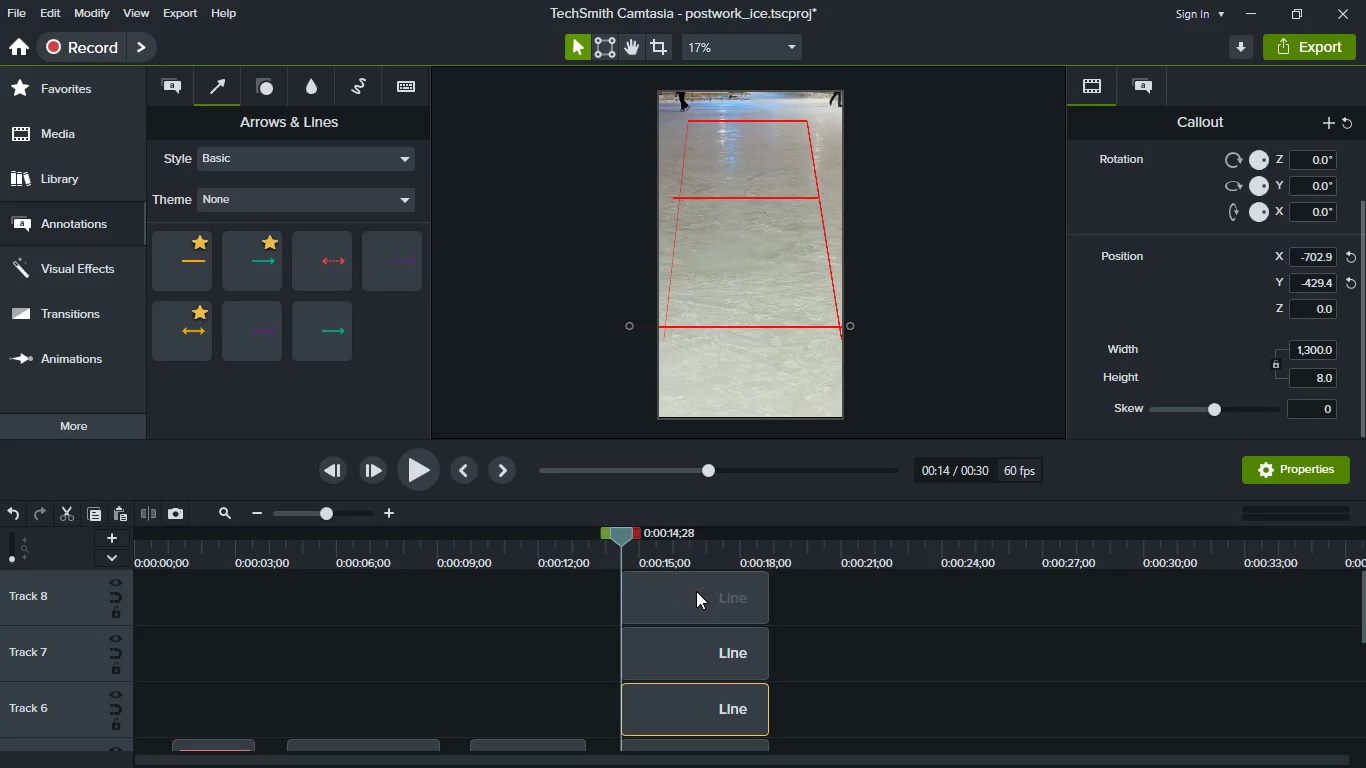 
left_click([696, 591])
 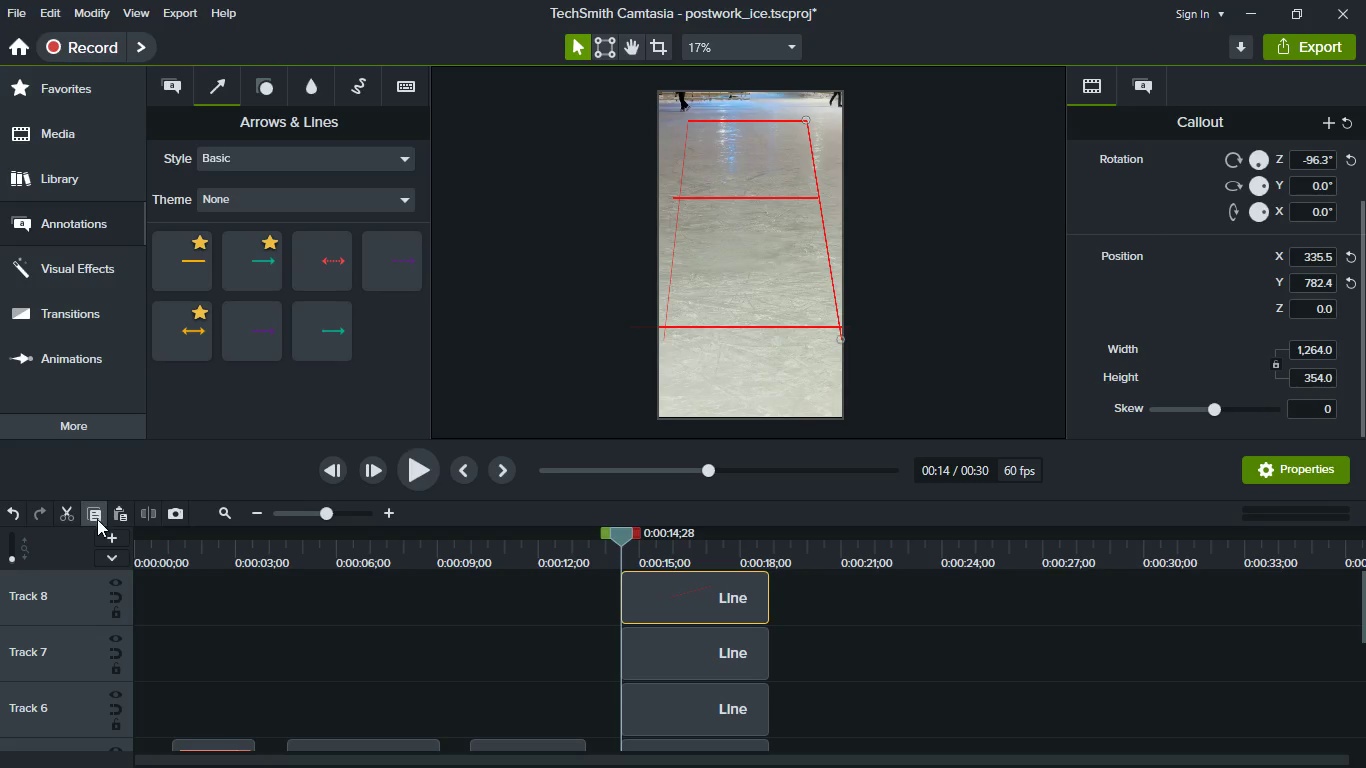 
left_click([105, 530])
 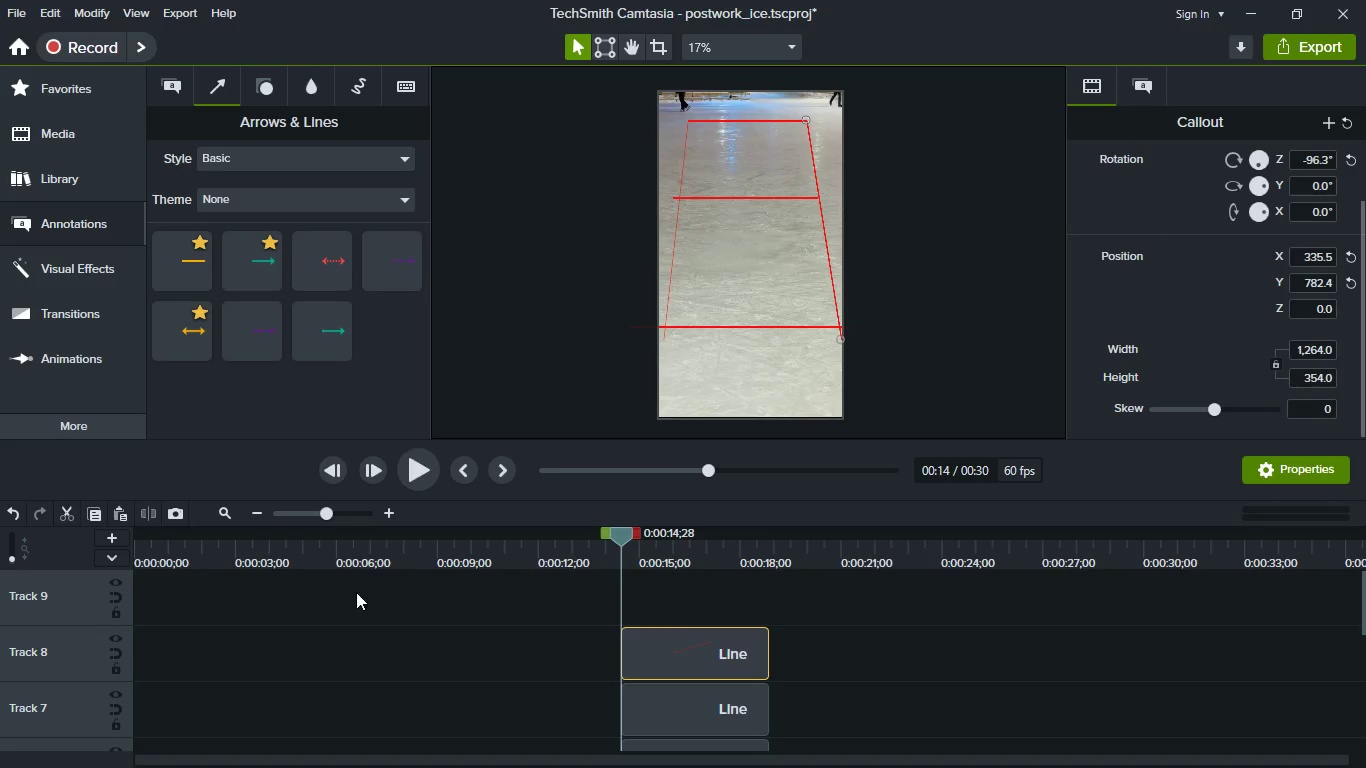 
key(Control+C)
 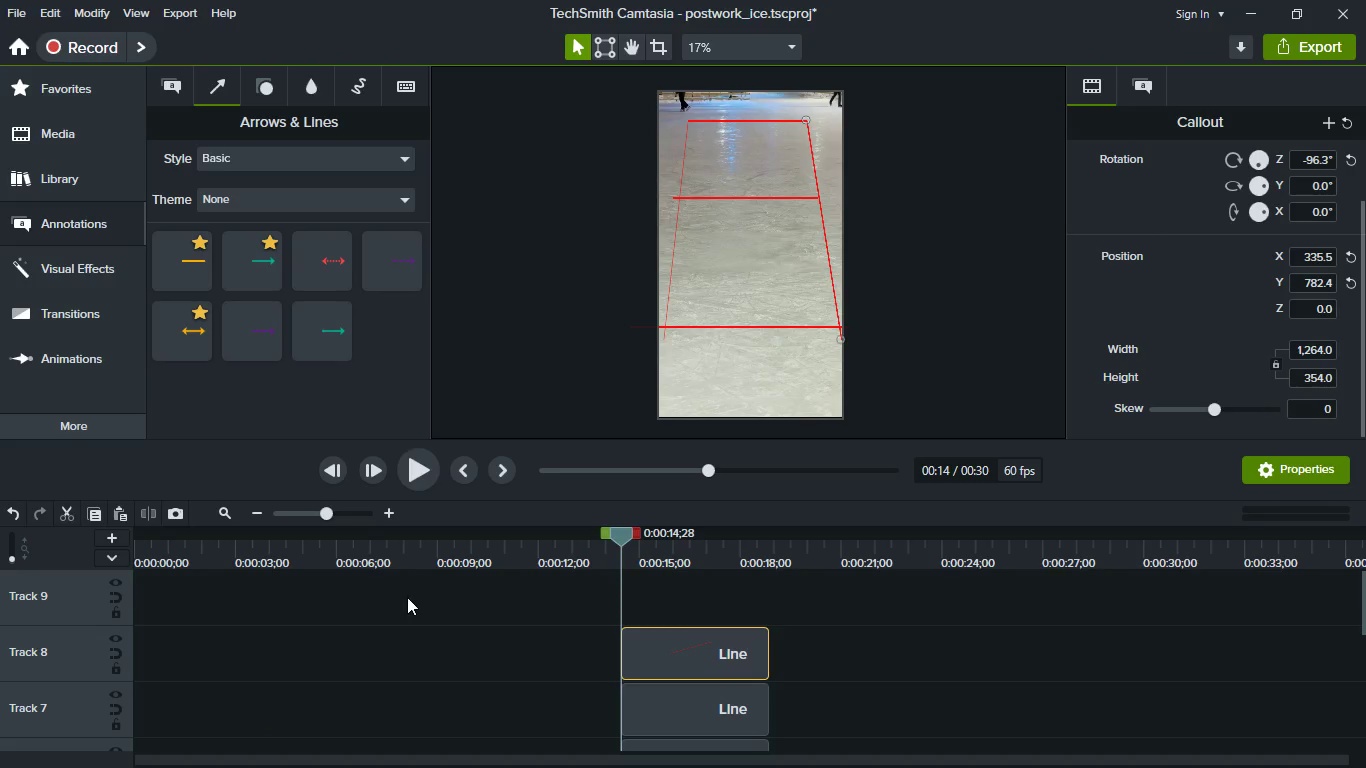 
left_click_drag(start_coordinate=[832, 284], to_coordinate=[782, 280])
 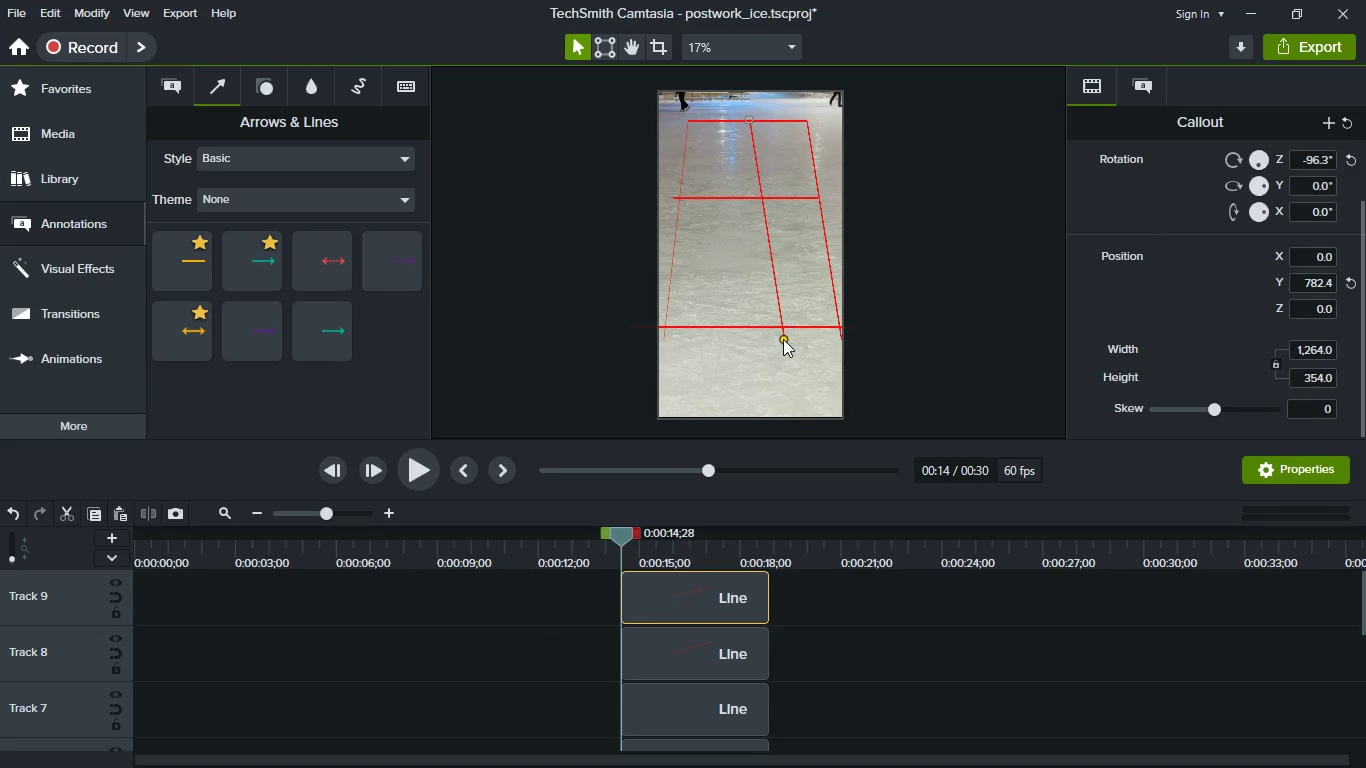 
left_click_drag(start_coordinate=[783, 339], to_coordinate=[754, 339])
 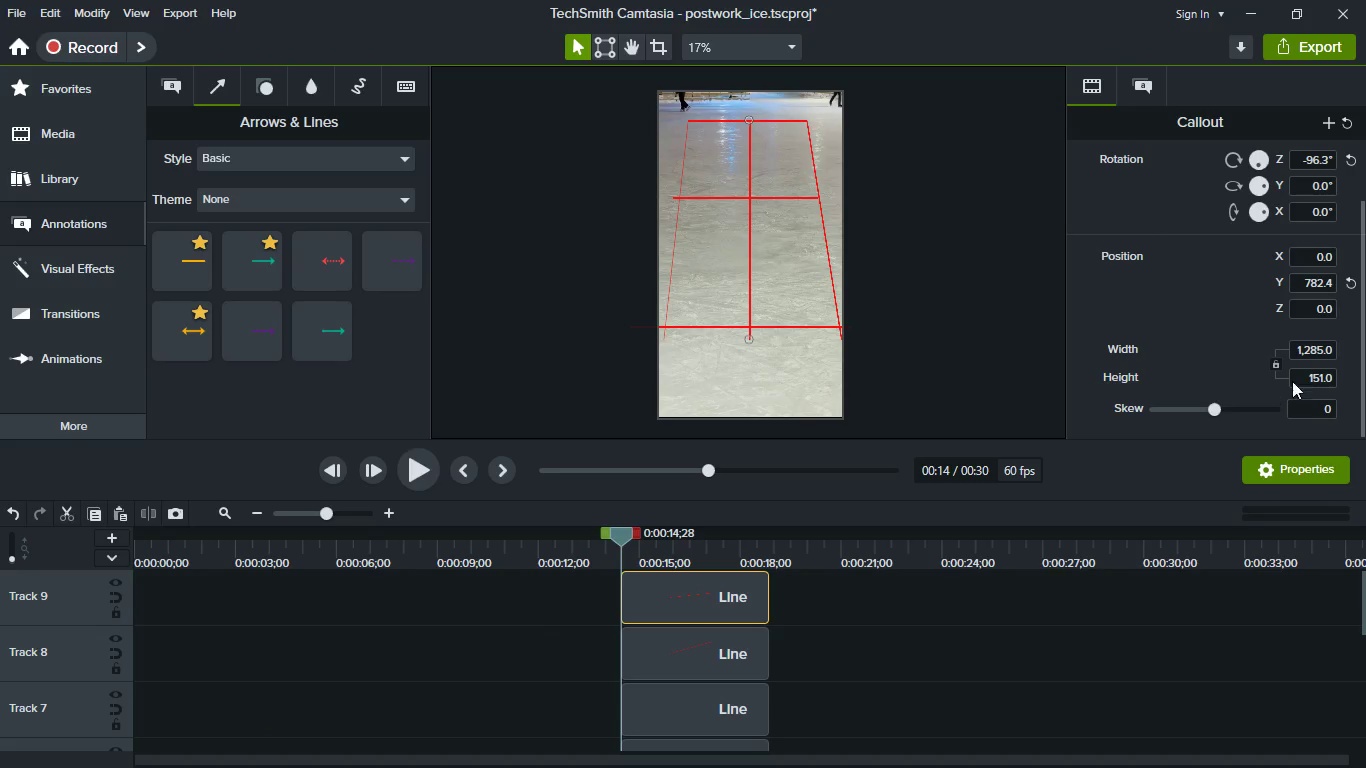 
scroll: coordinate [1190, 364], scroll_direction: down, amount: 5.0
 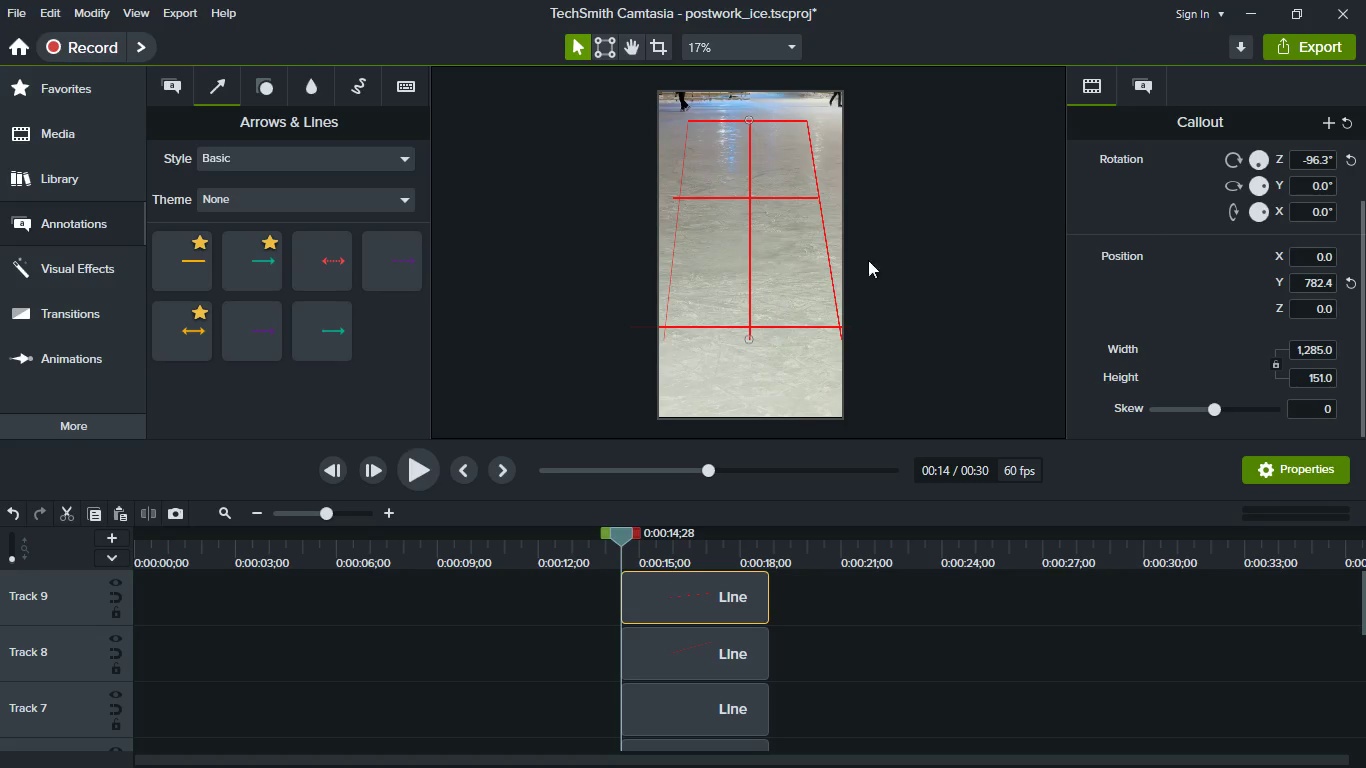 
left_click([1142, 77])
 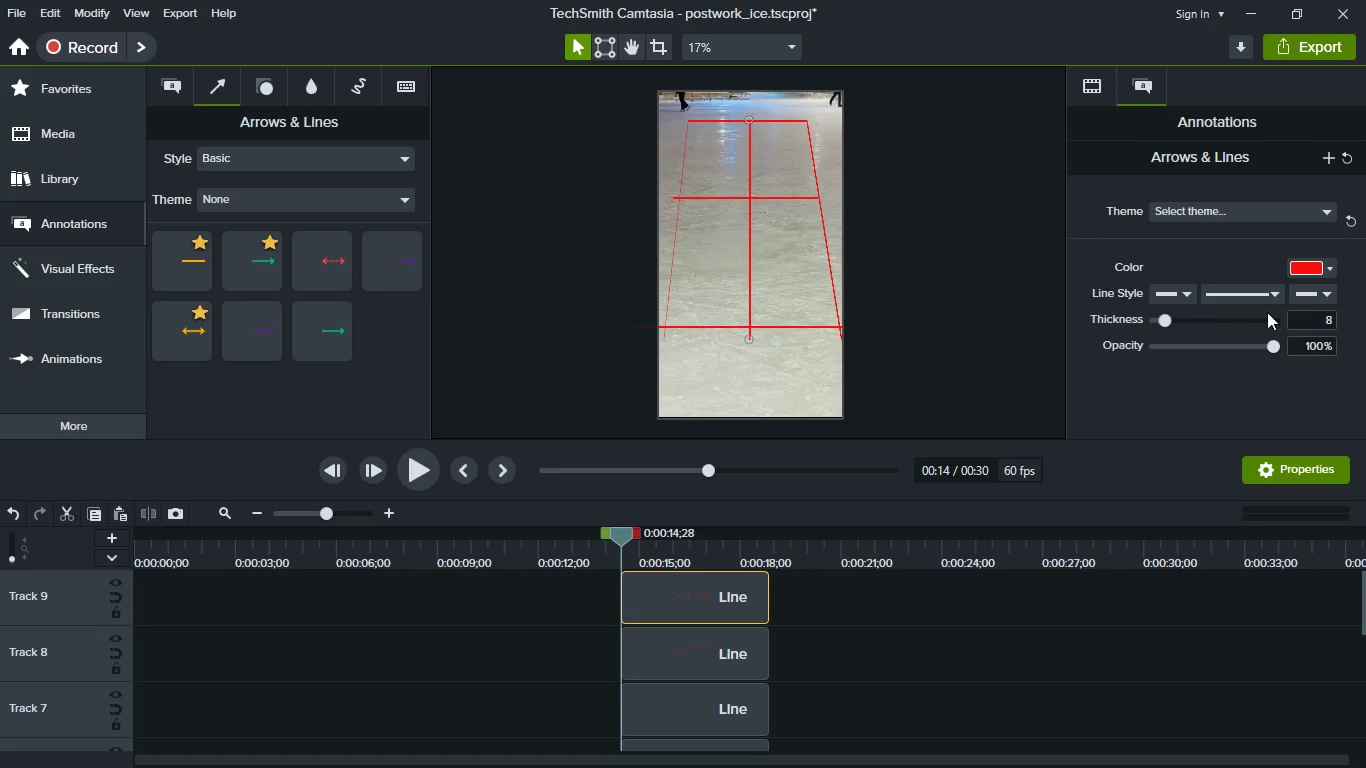 
left_click([1316, 319])
 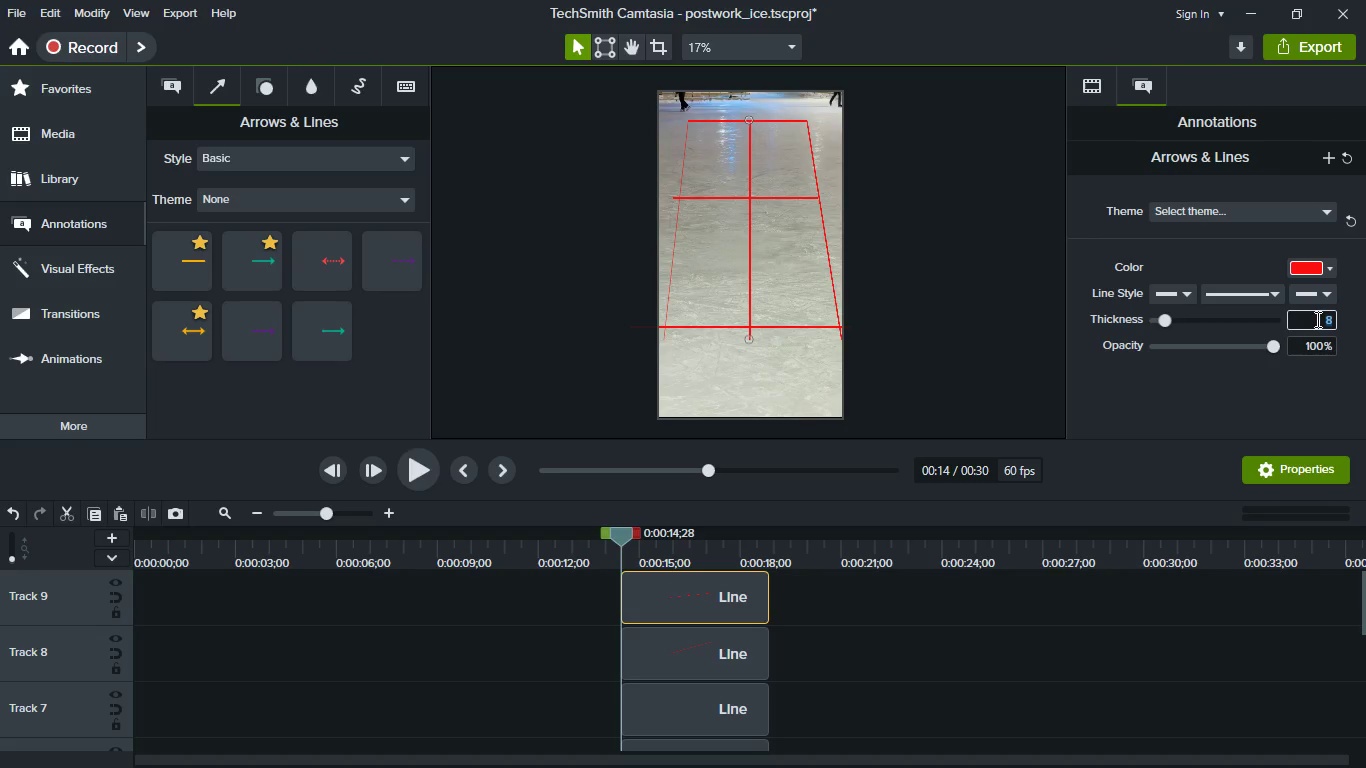 
key(3)
 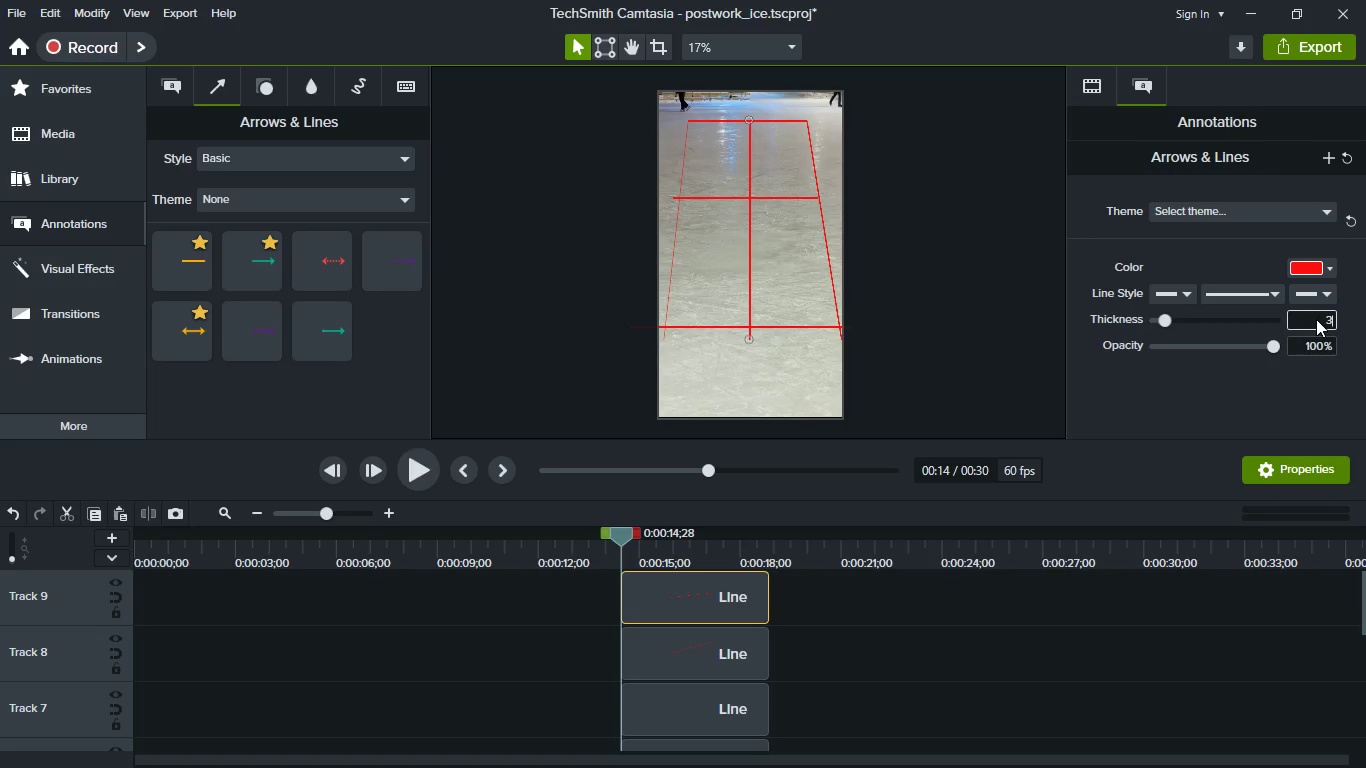 
key(Enter)
 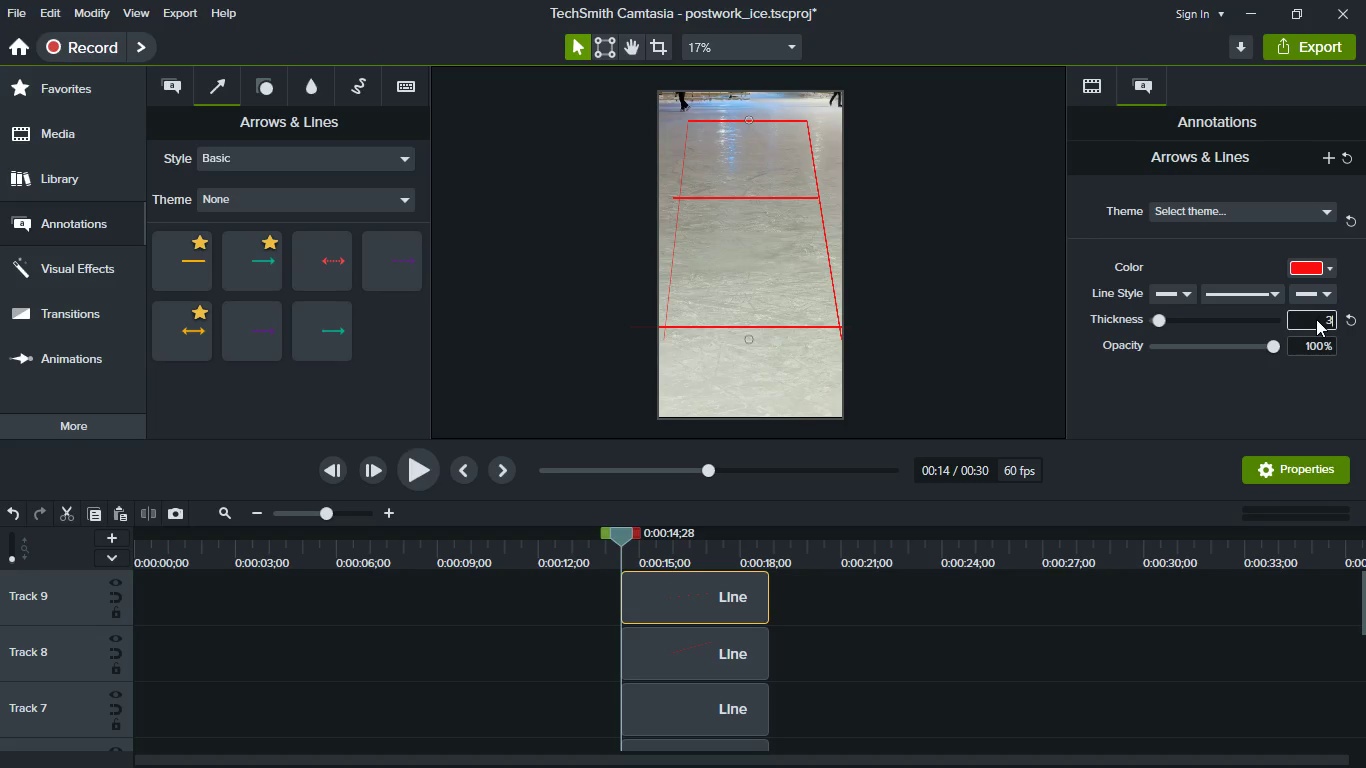 
key(Backspace)
 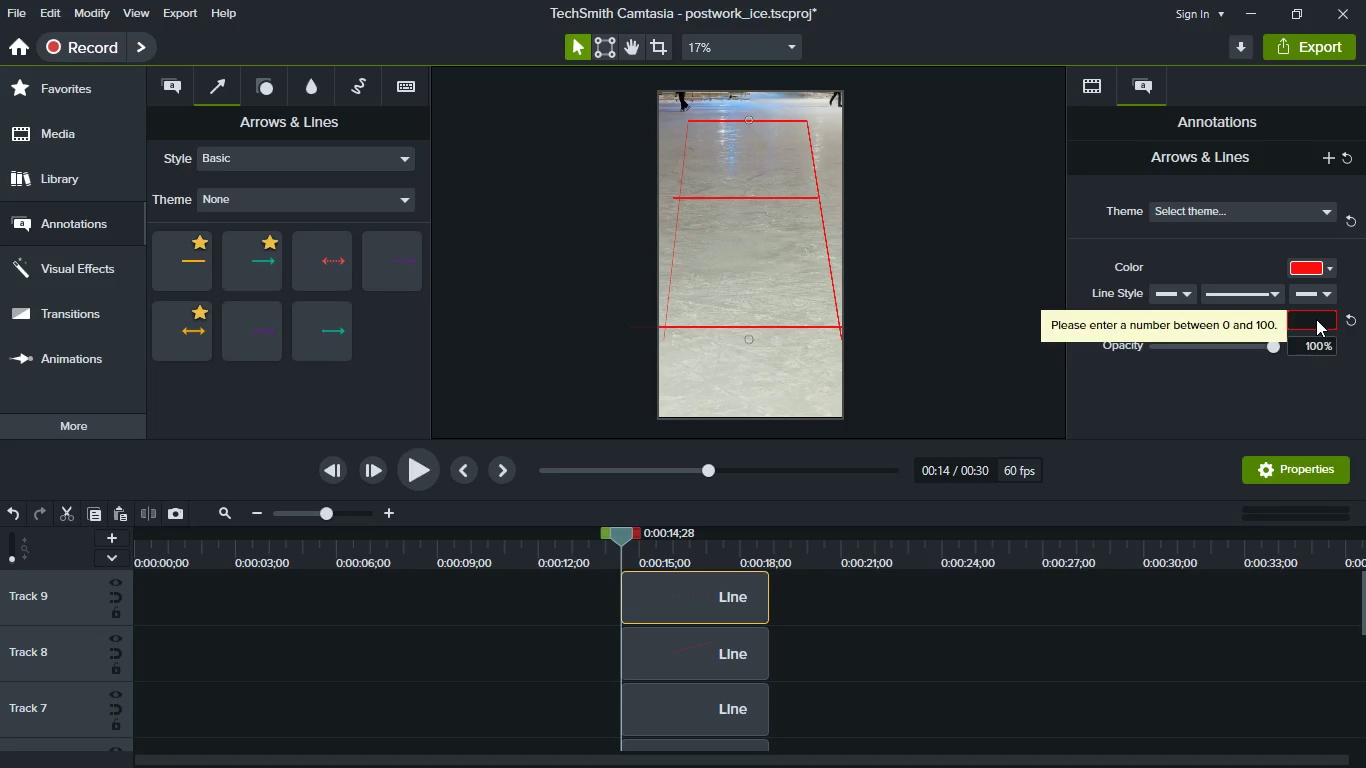 
key(4)
 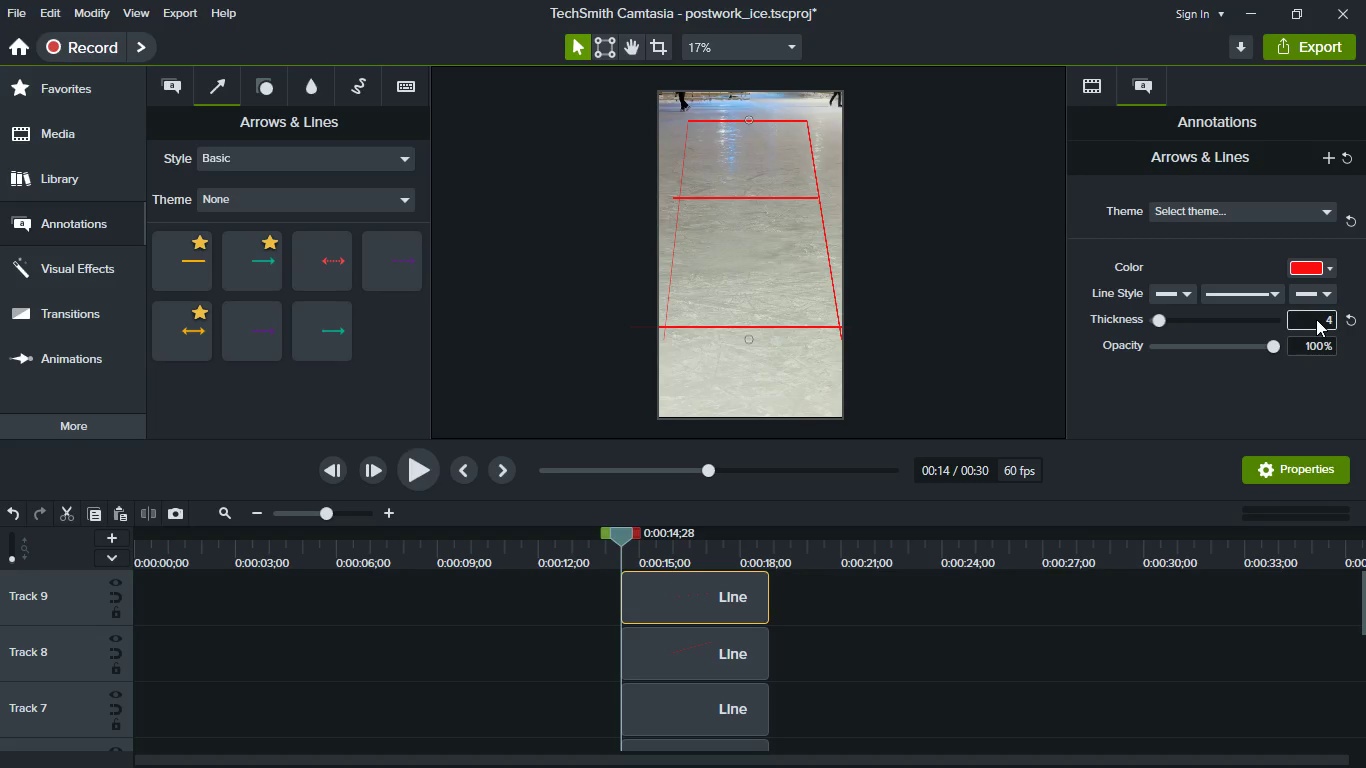 
key(Enter)
 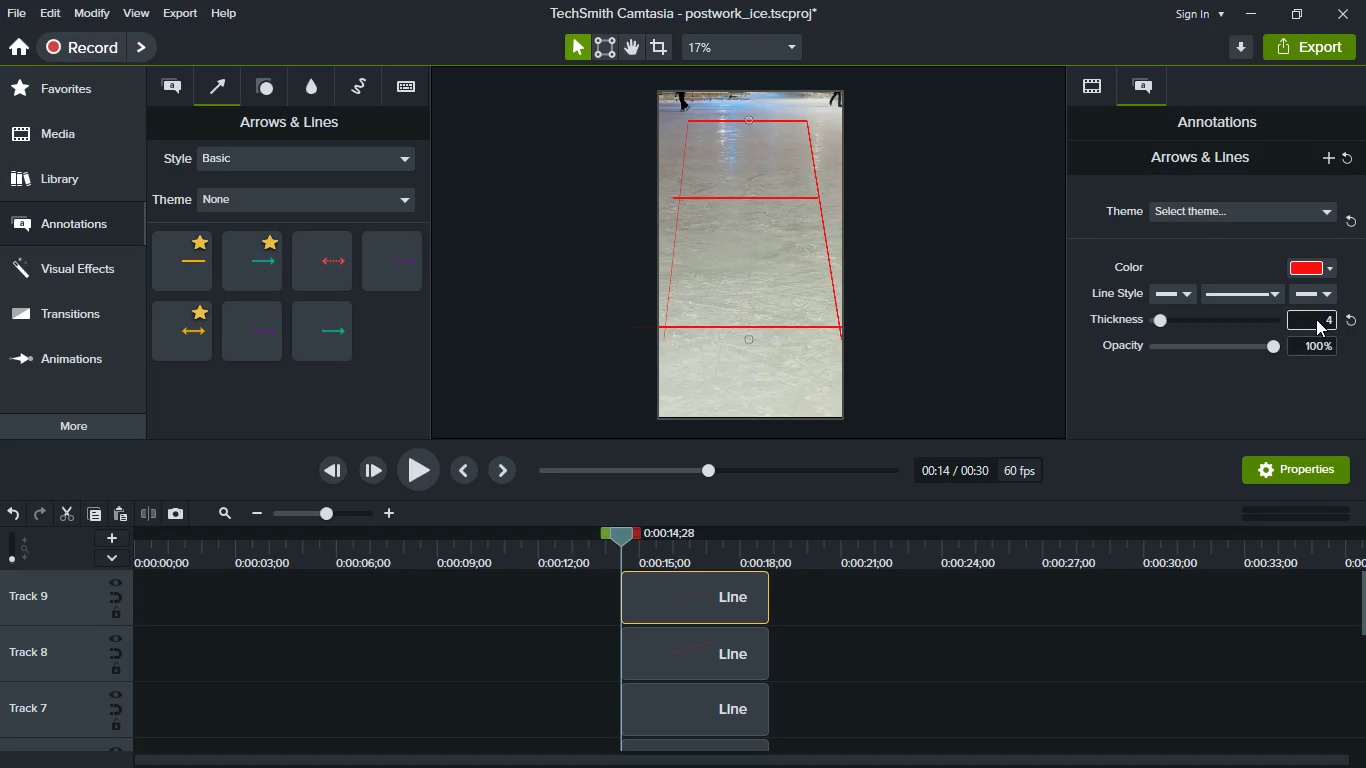 
key(Backspace)
 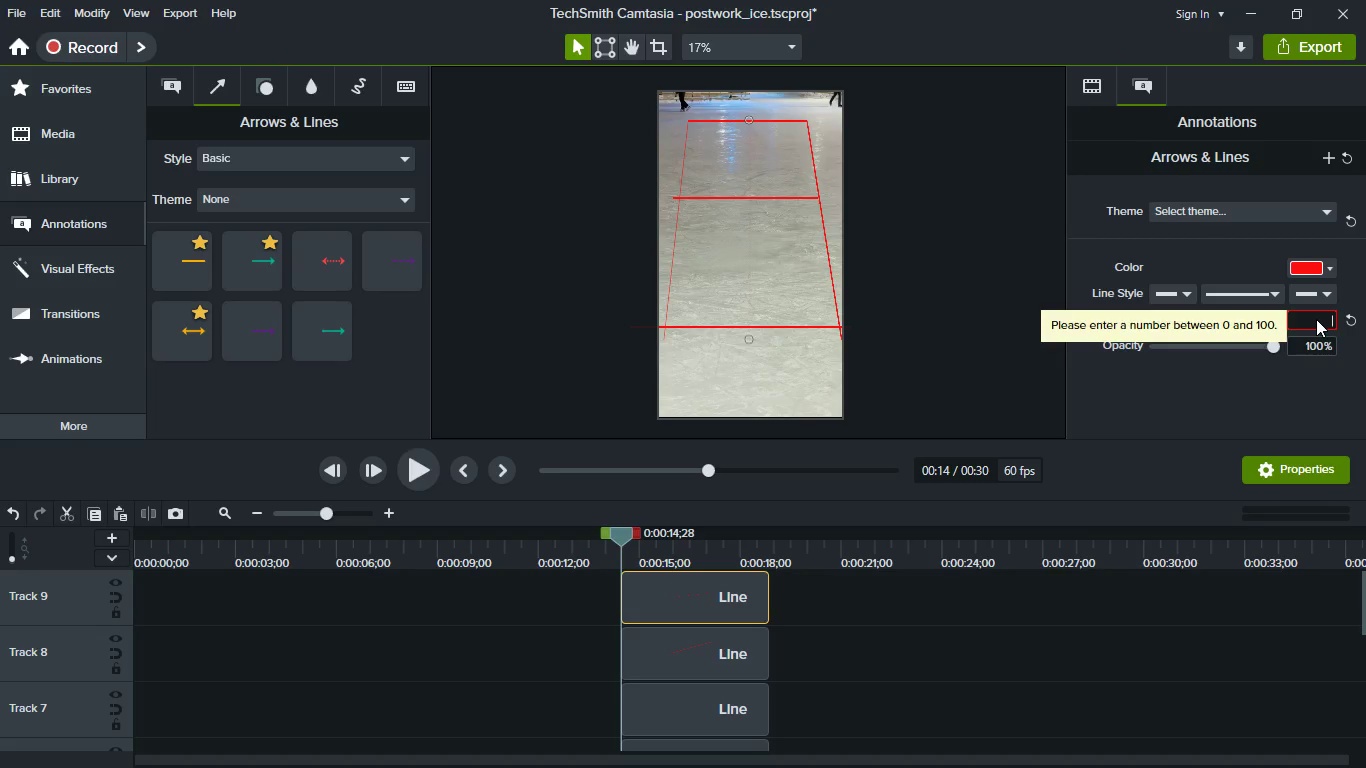 
key(6)
 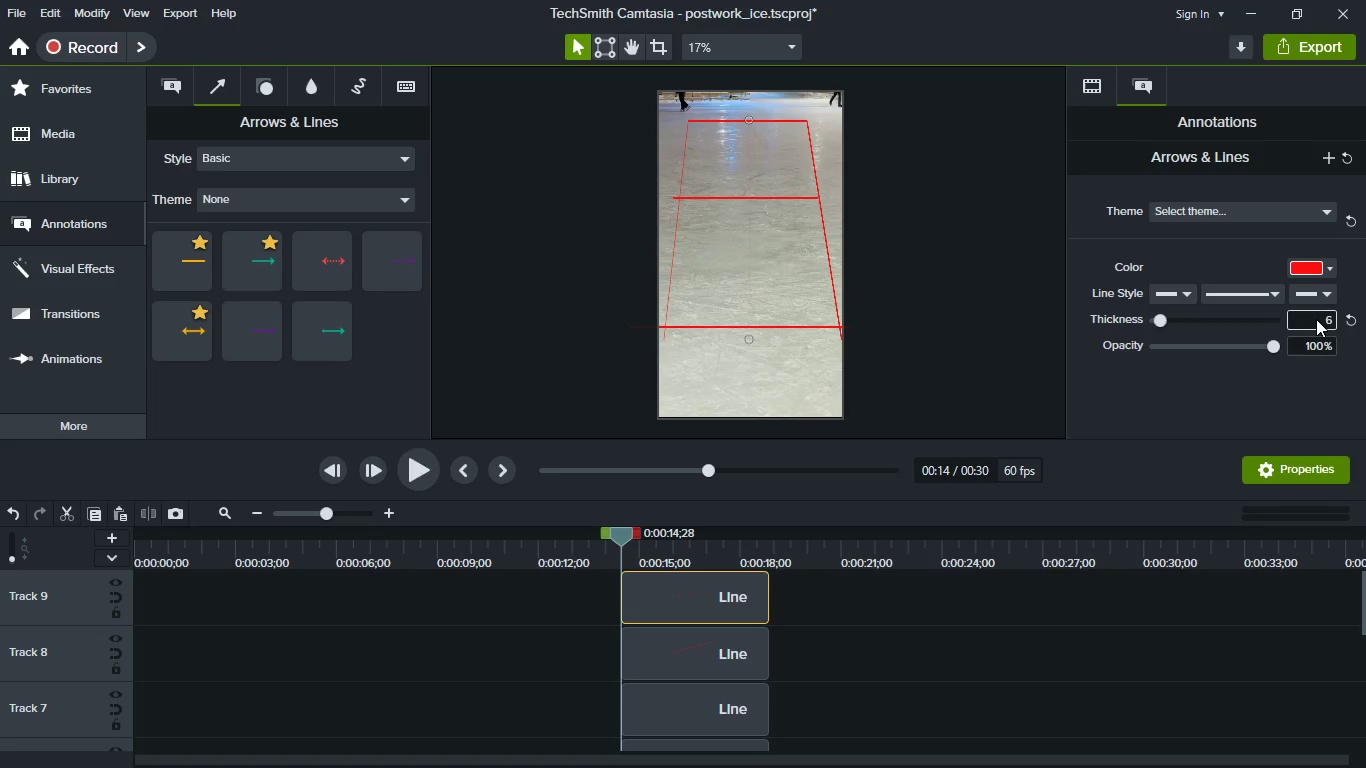 
key(Enter)
 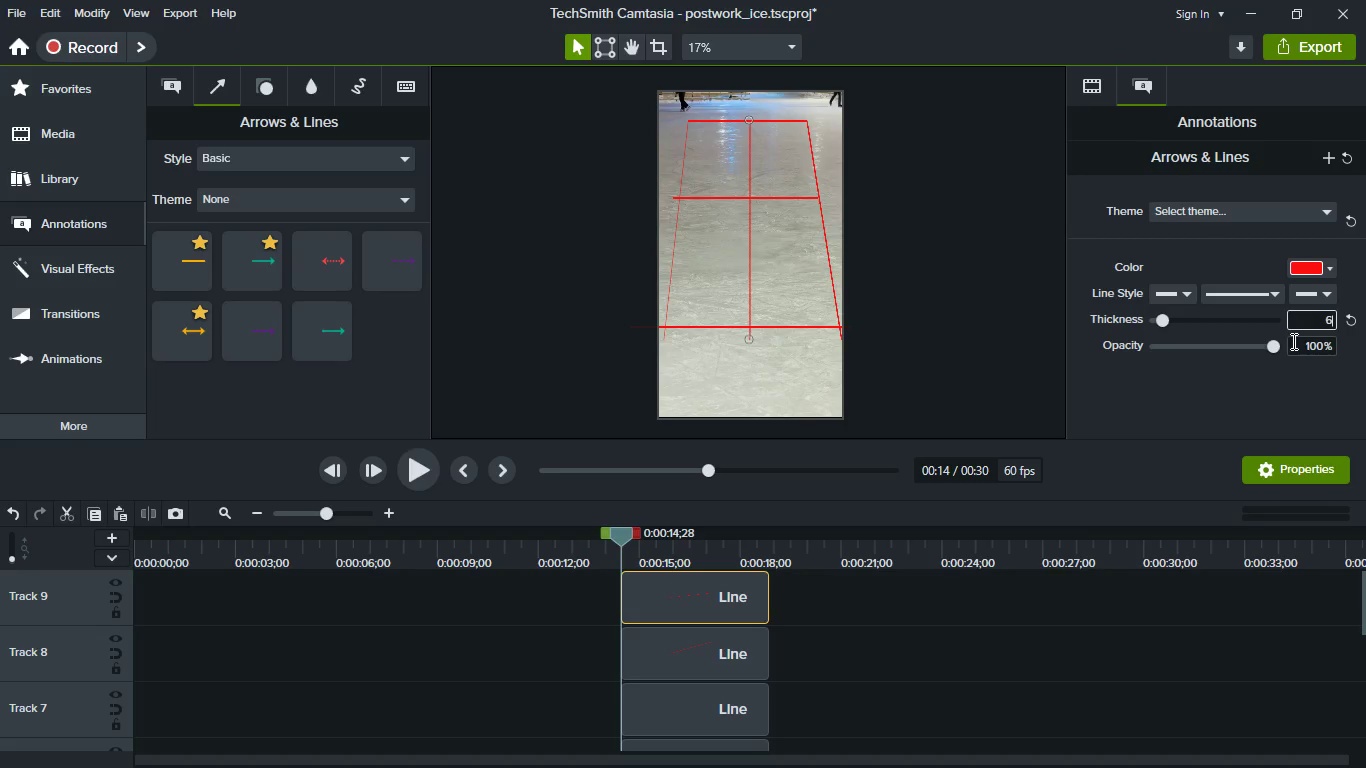 
key(Backspace)
 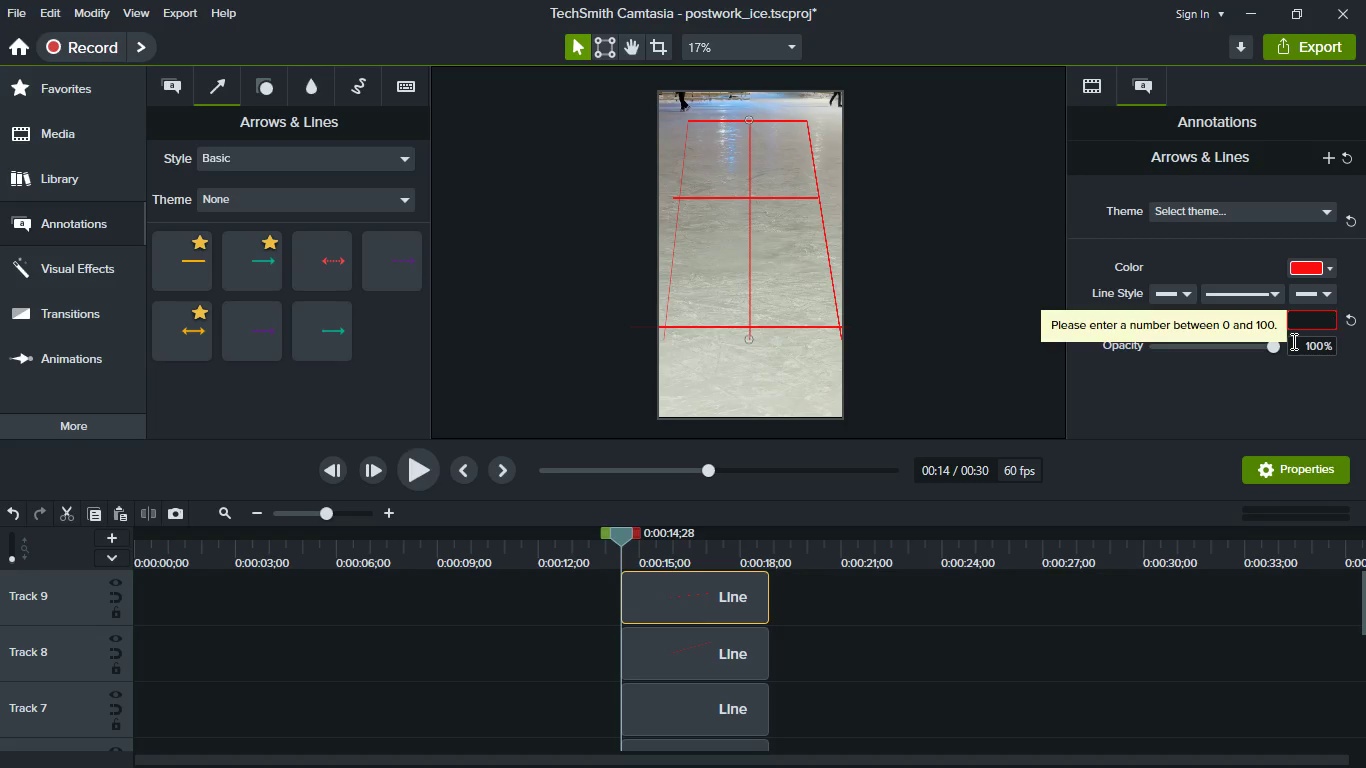 
key(5)
 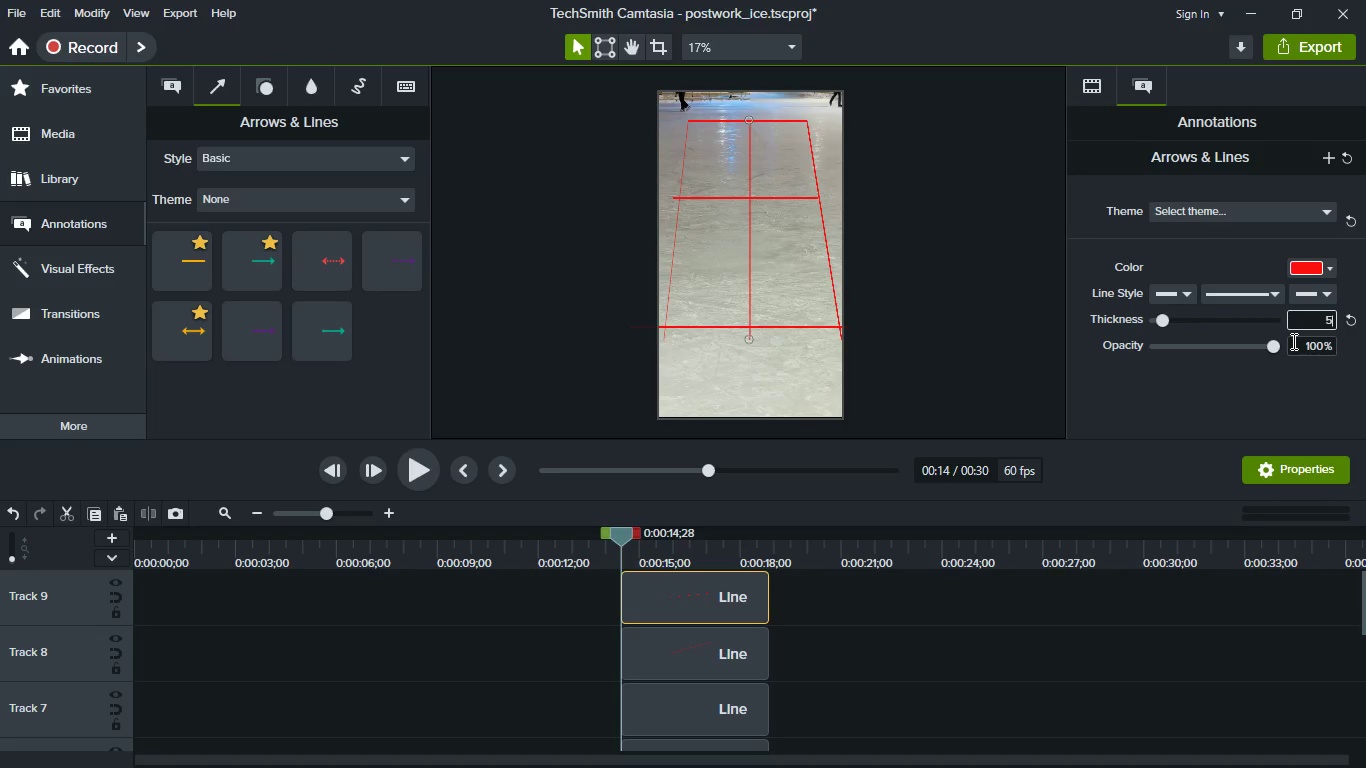 
key(Enter)
 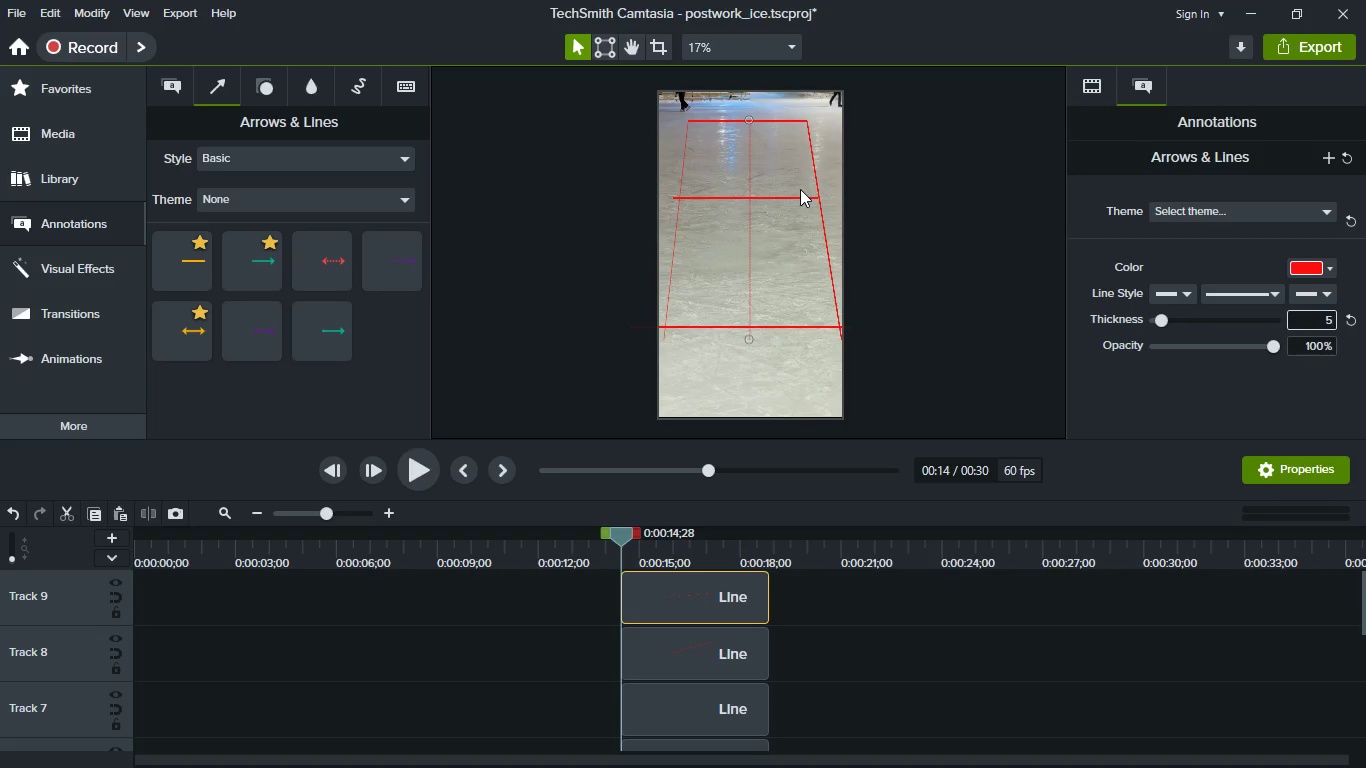 
left_click([669, 629])
 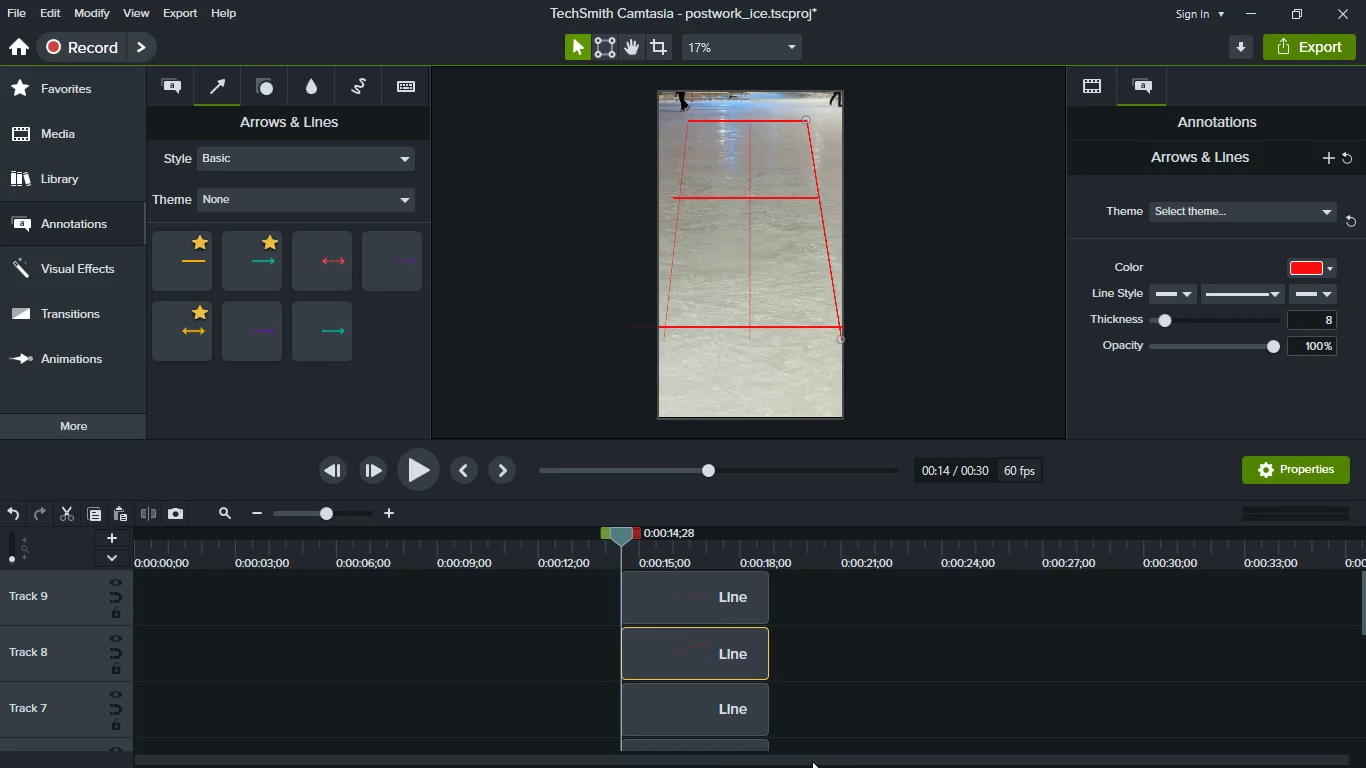 
left_click([679, 706])
 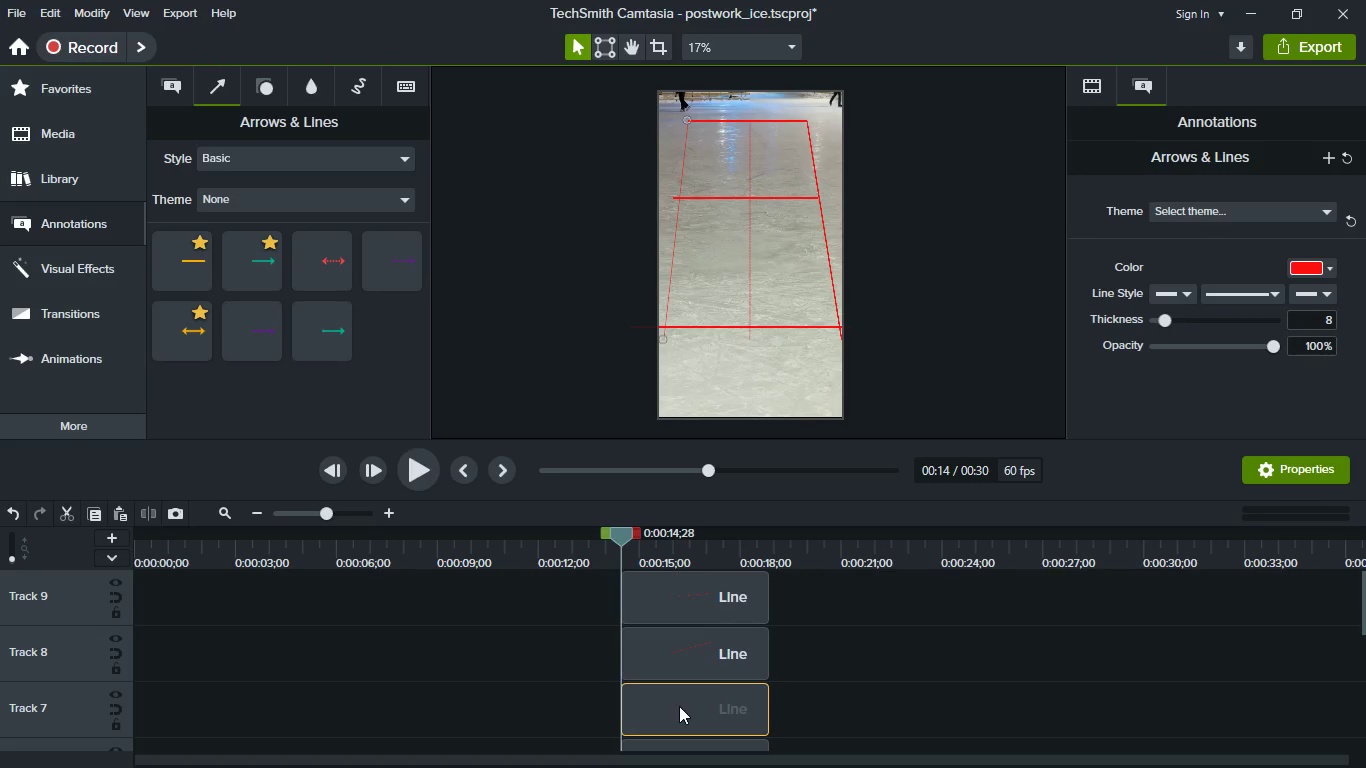 
scroll: coordinate [679, 706], scroll_direction: down, amount: 4.0
 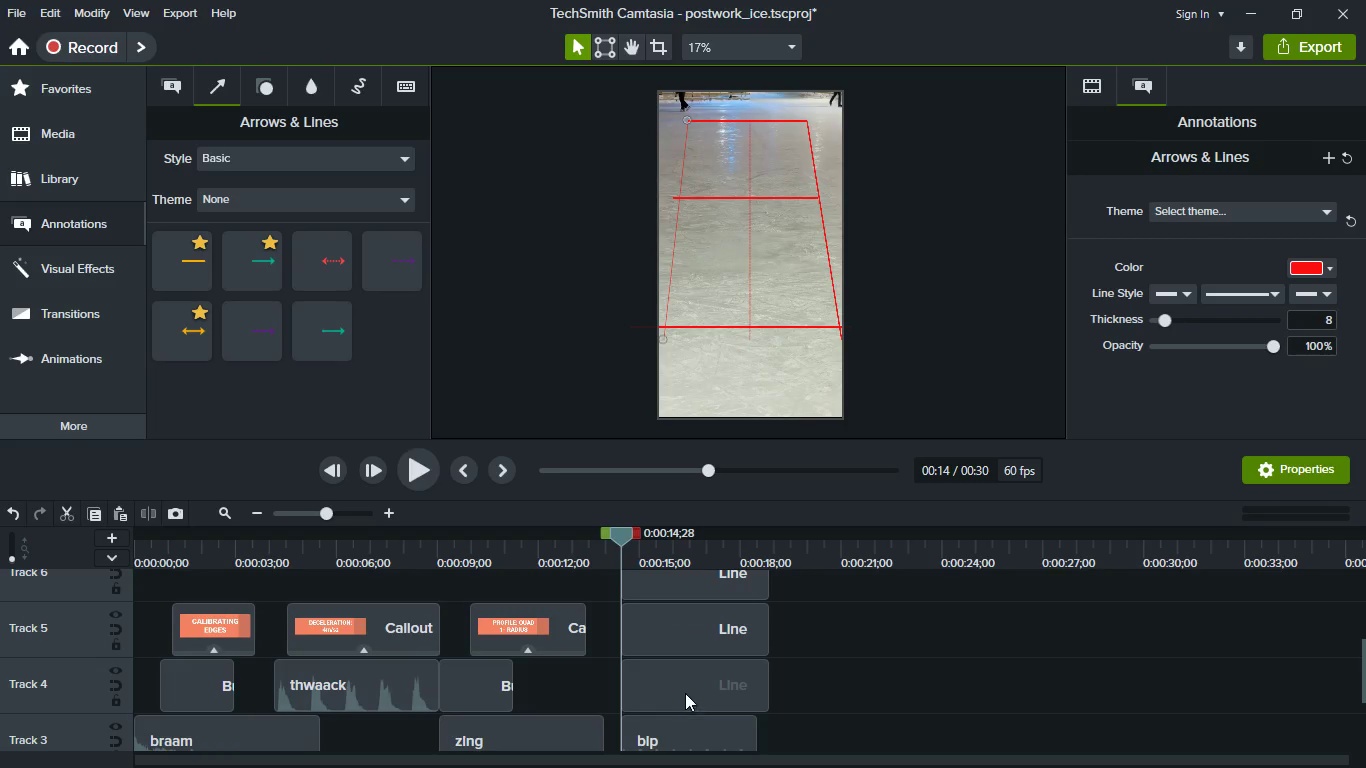 
left_click([686, 690])
 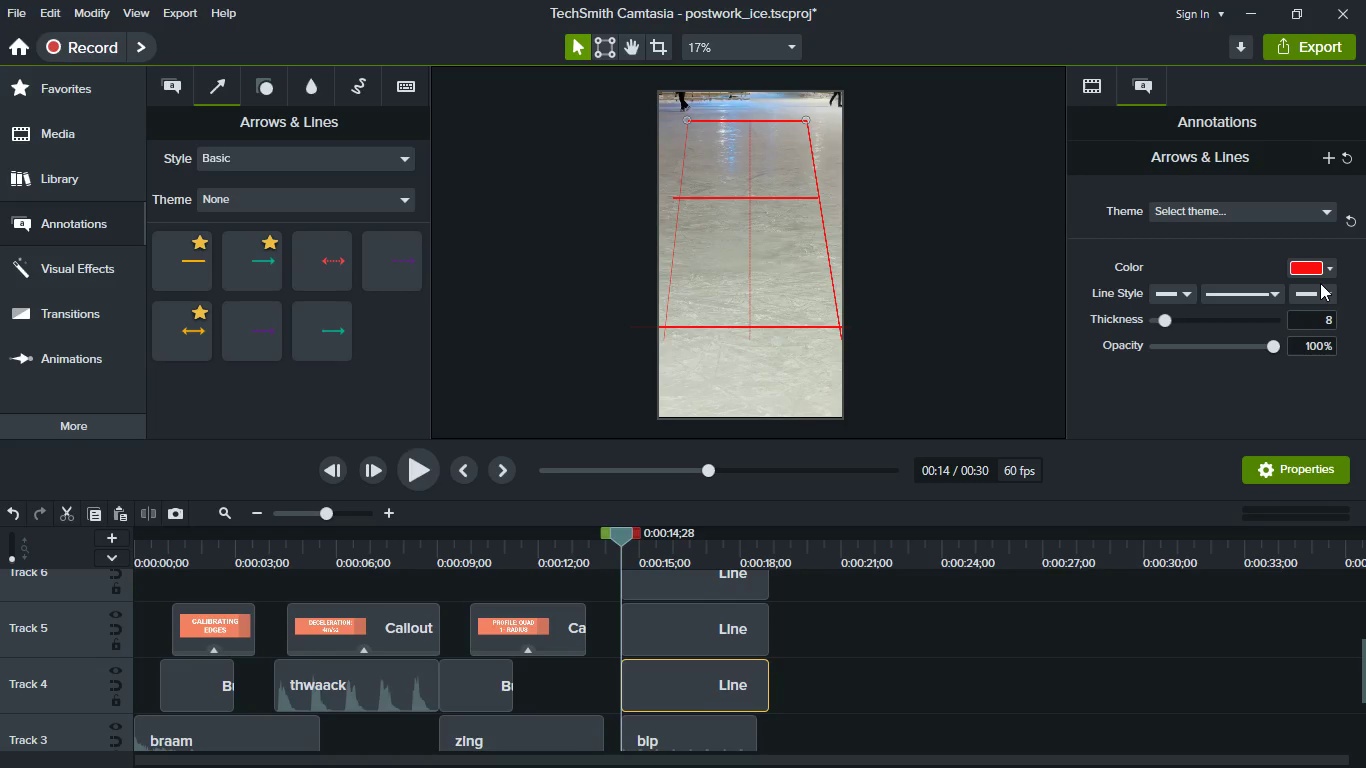 
left_click([1314, 316])
 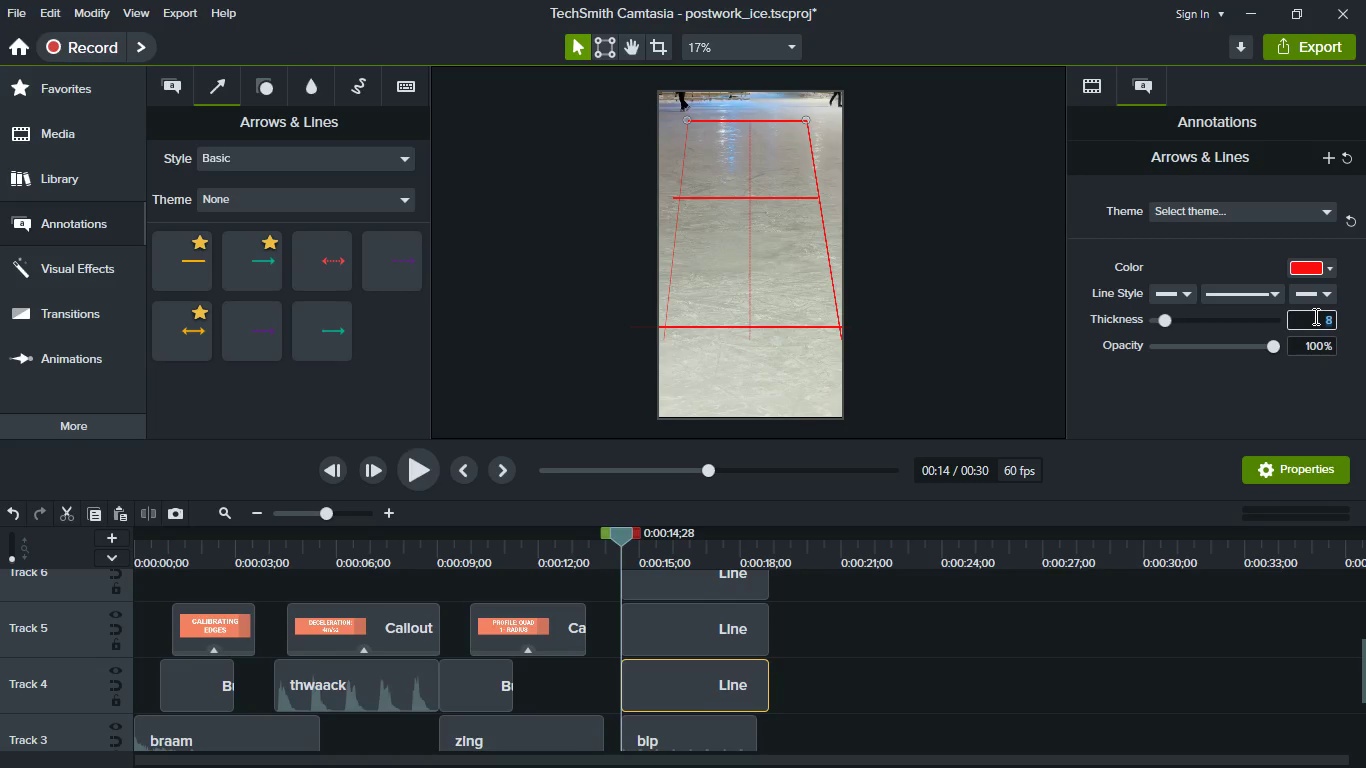 
key(5)
 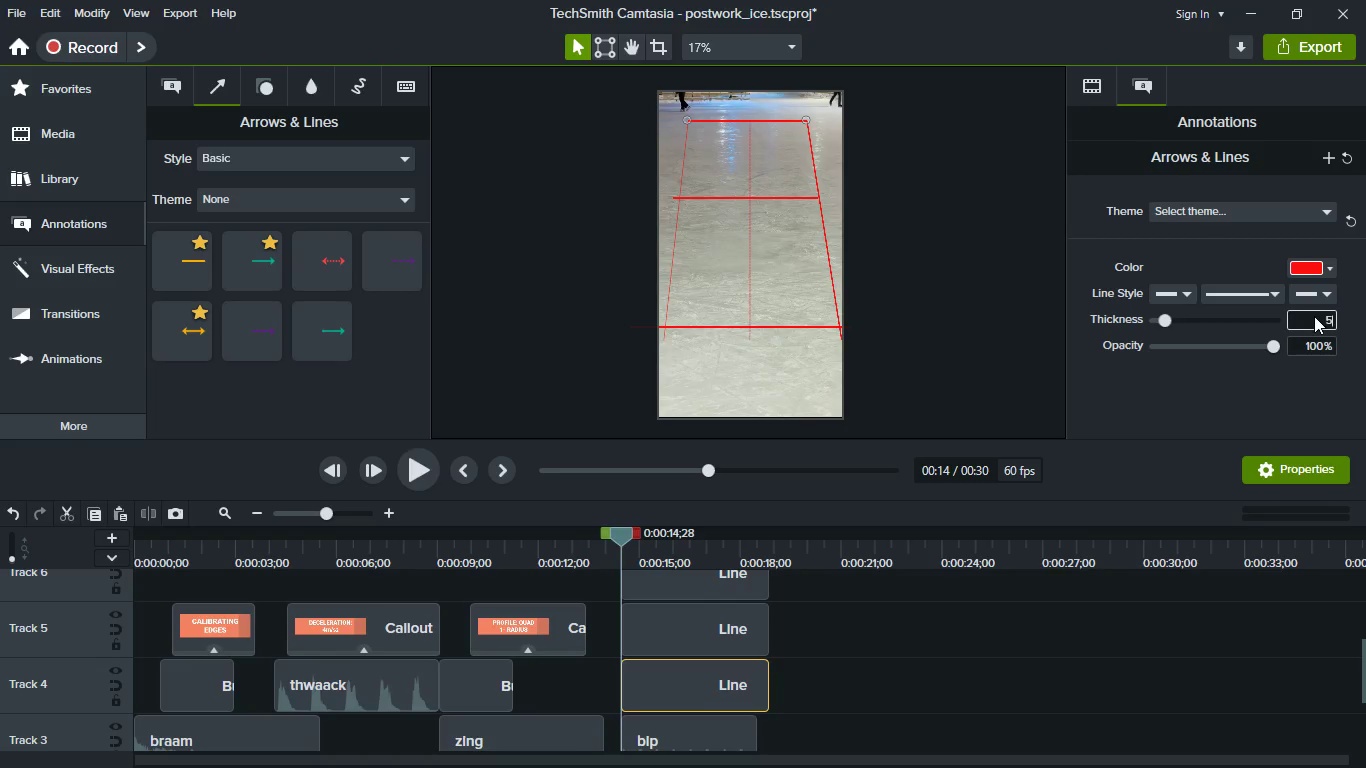 
key(Enter)
 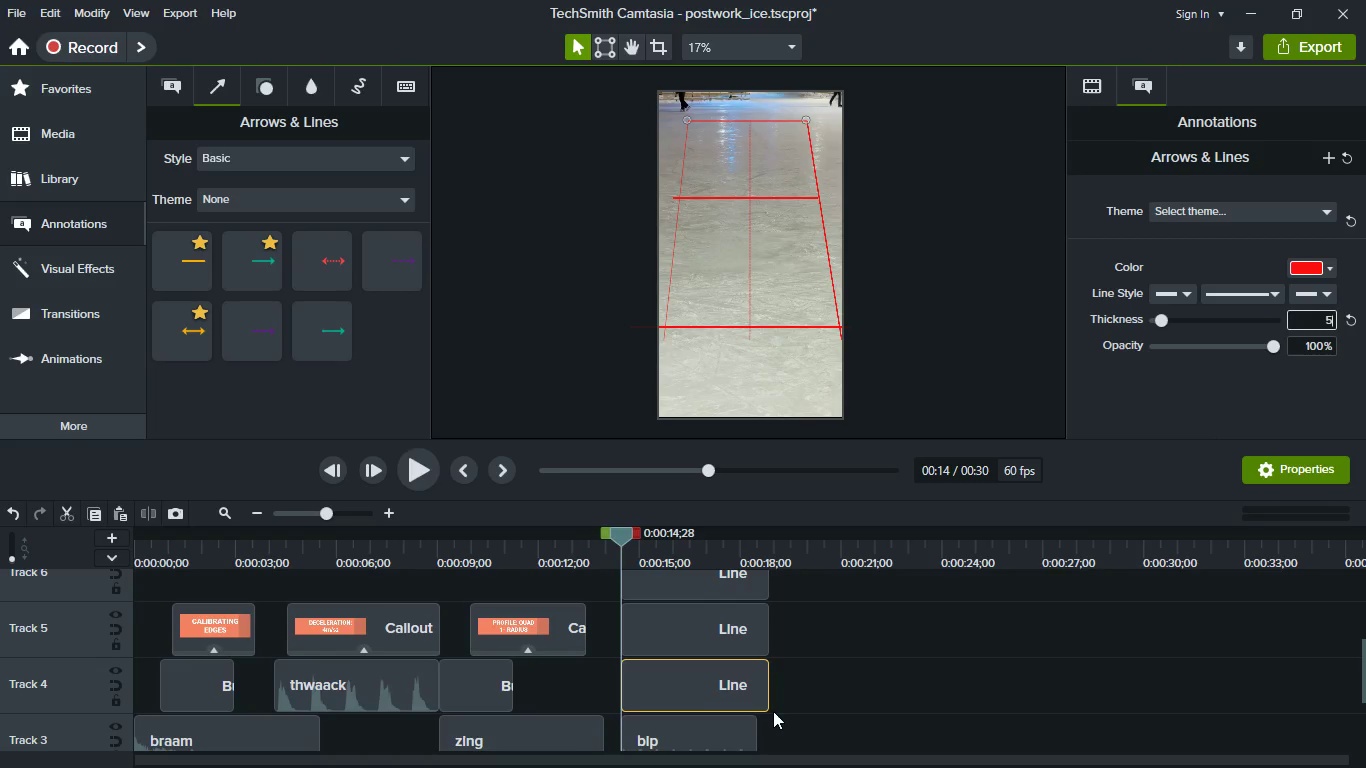 
scroll: coordinate [773, 711], scroll_direction: down, amount: 1.0
 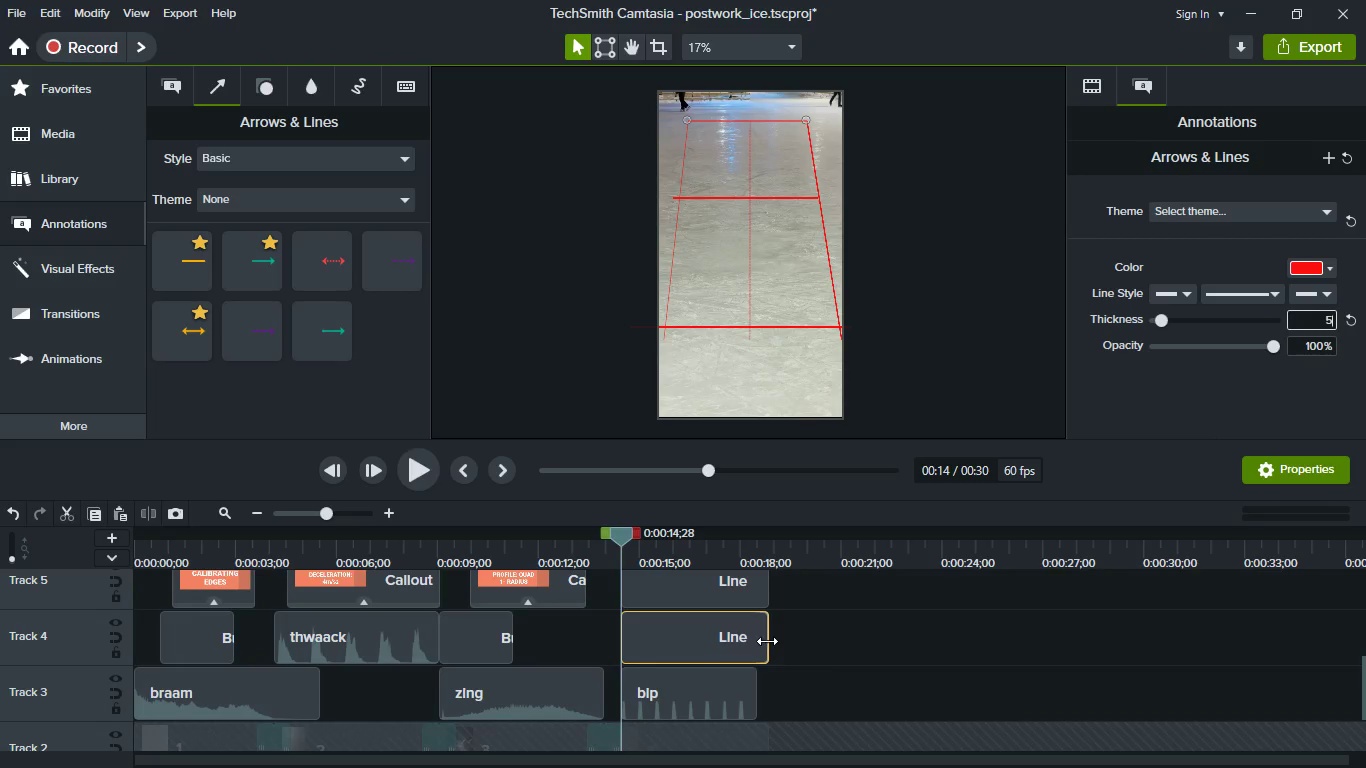 
key(Enter)
 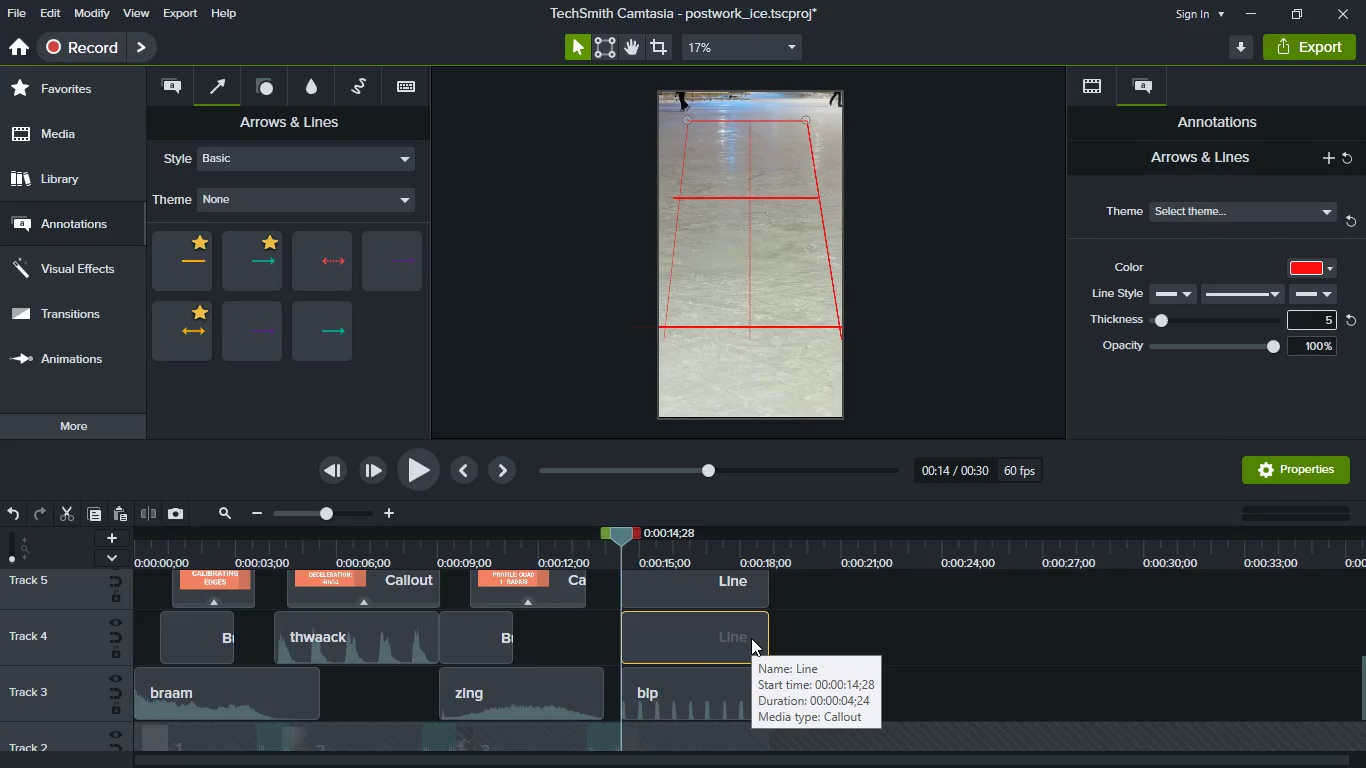 
left_click([751, 638])
 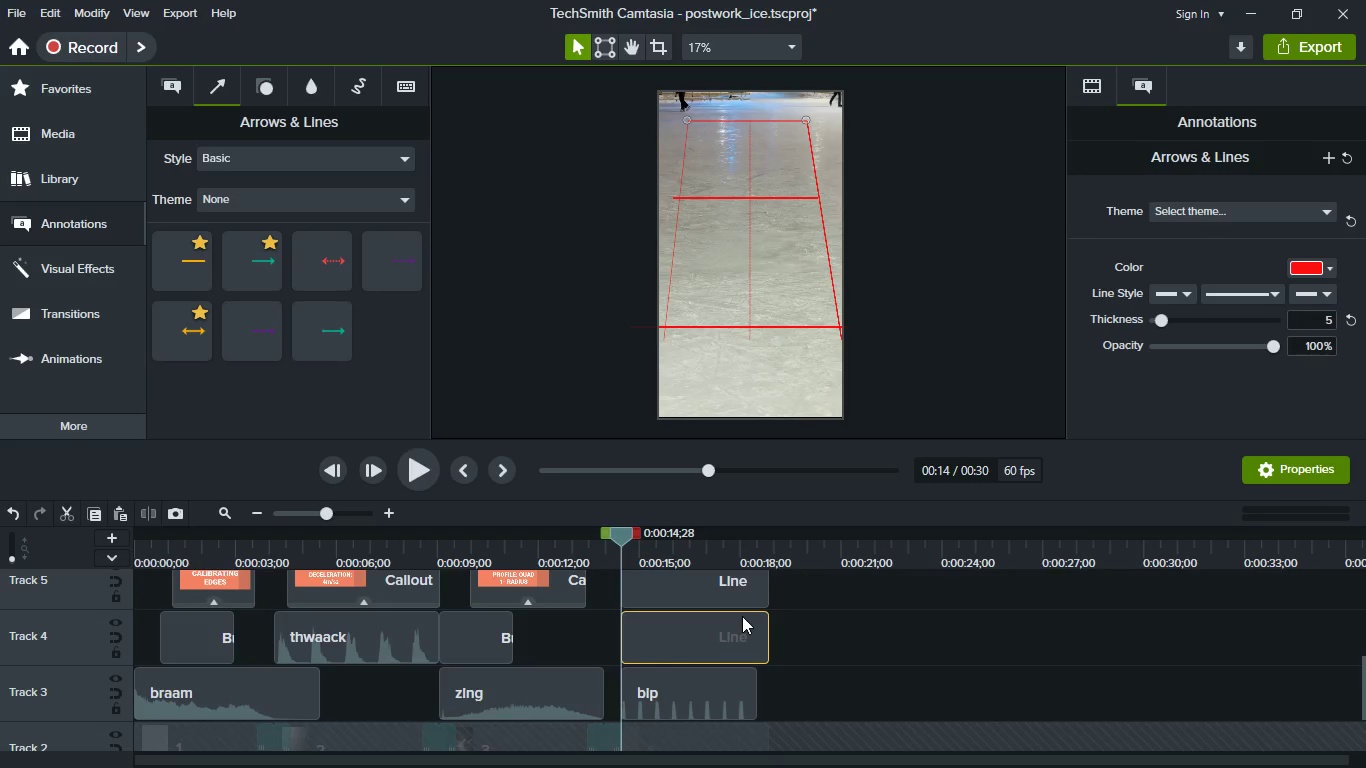 
scroll: coordinate [740, 616], scroll_direction: up, amount: 1.0
 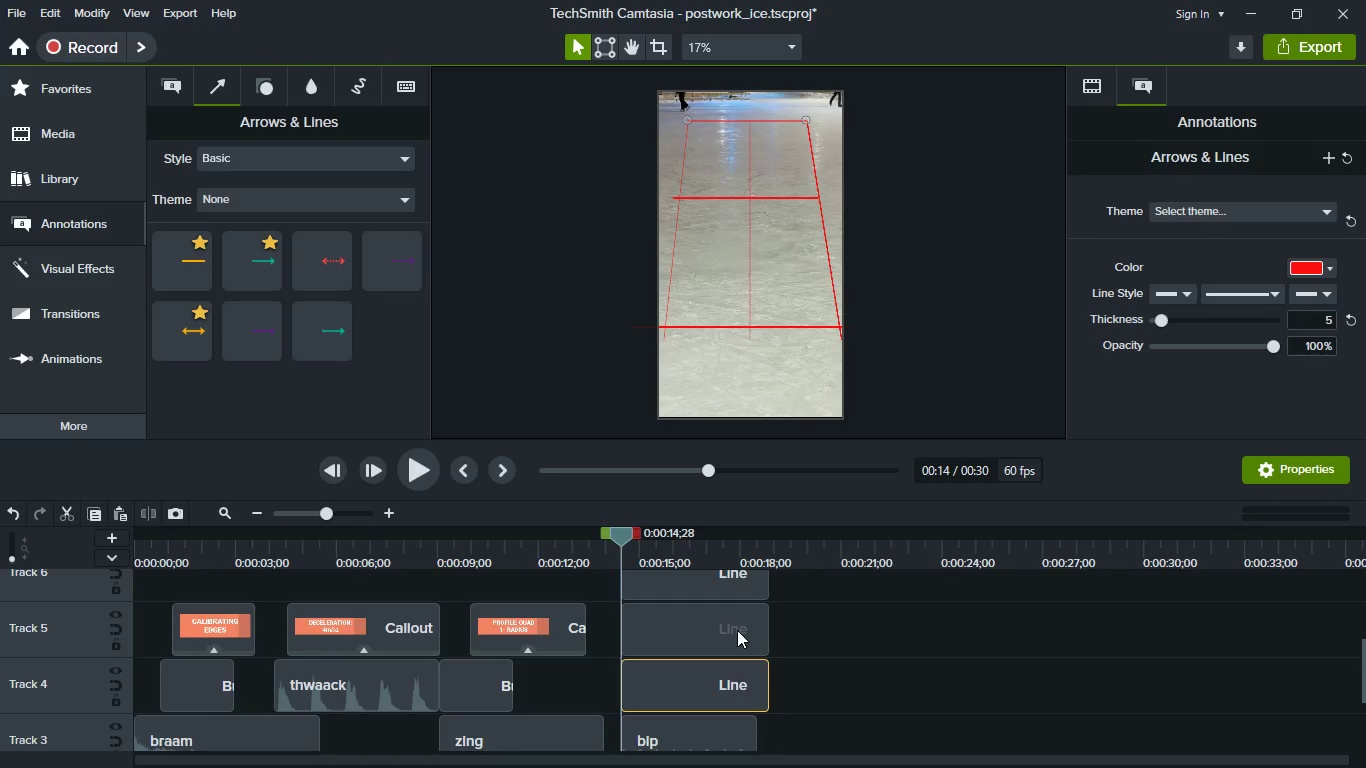 
left_click([737, 630])
 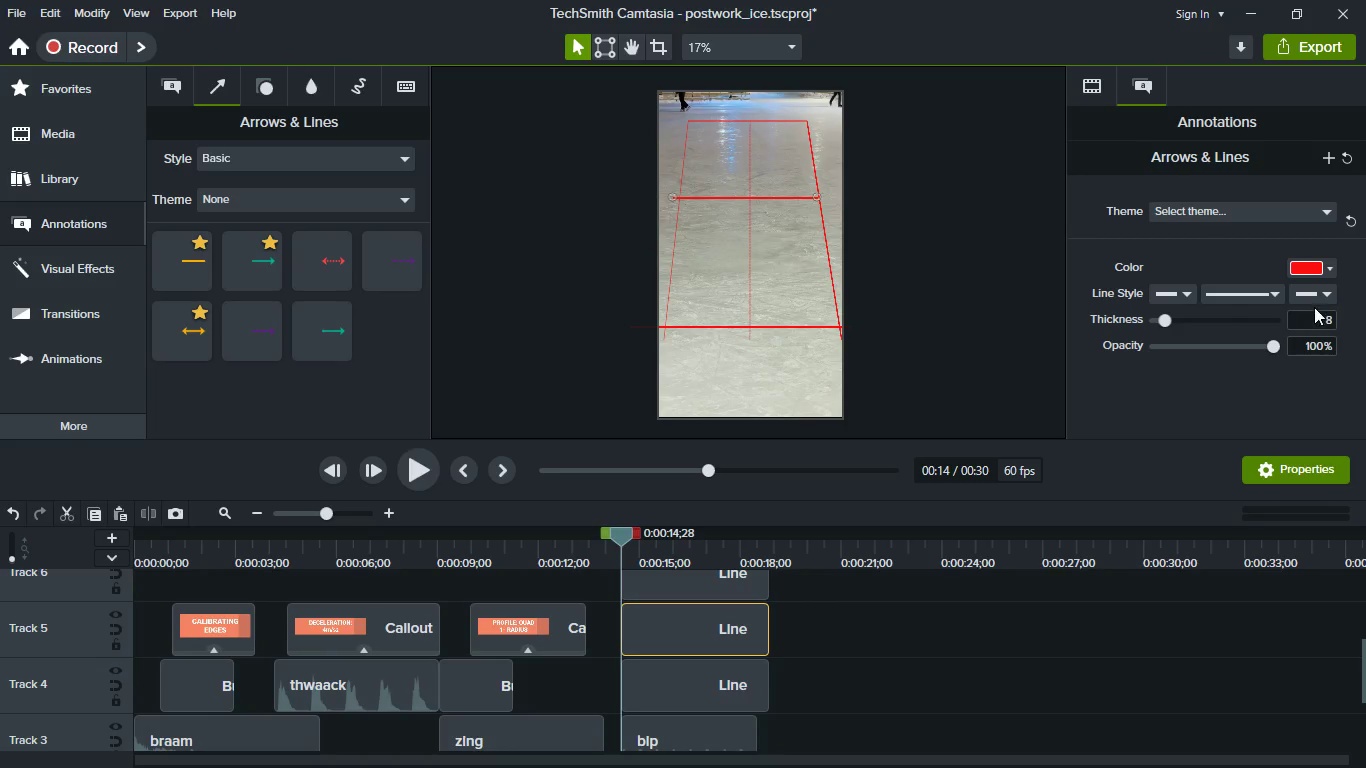 
left_click([1314, 320])
 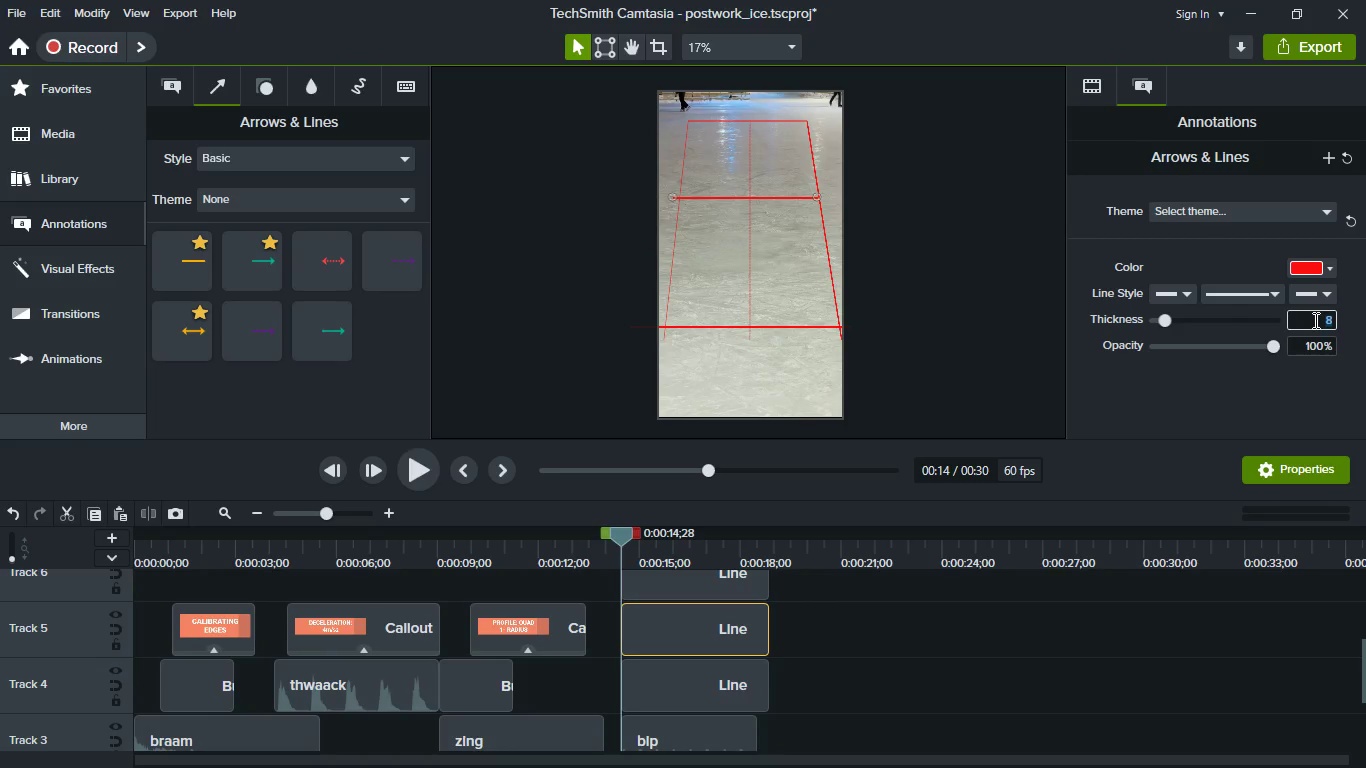 
key(5)
 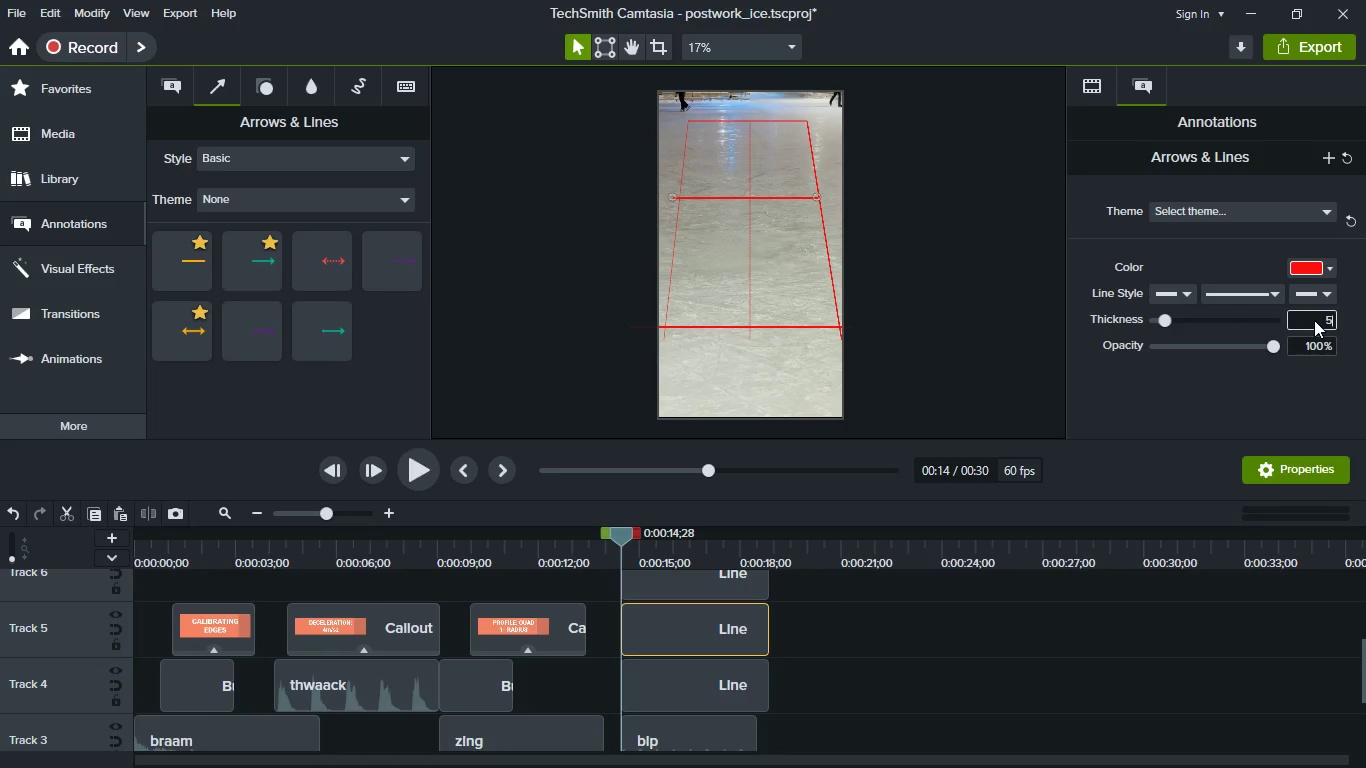 
key(Enter)
 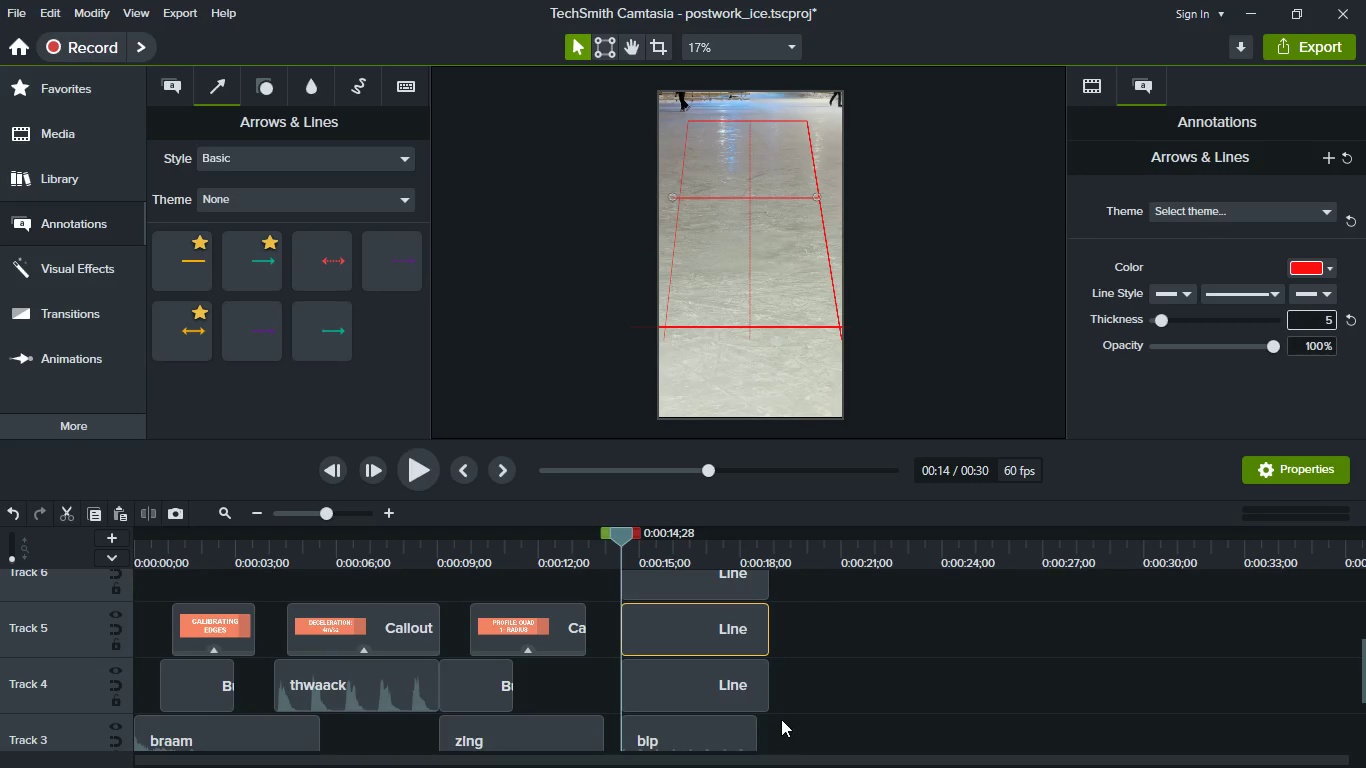 
scroll: coordinate [775, 719], scroll_direction: up, amount: 1.0
 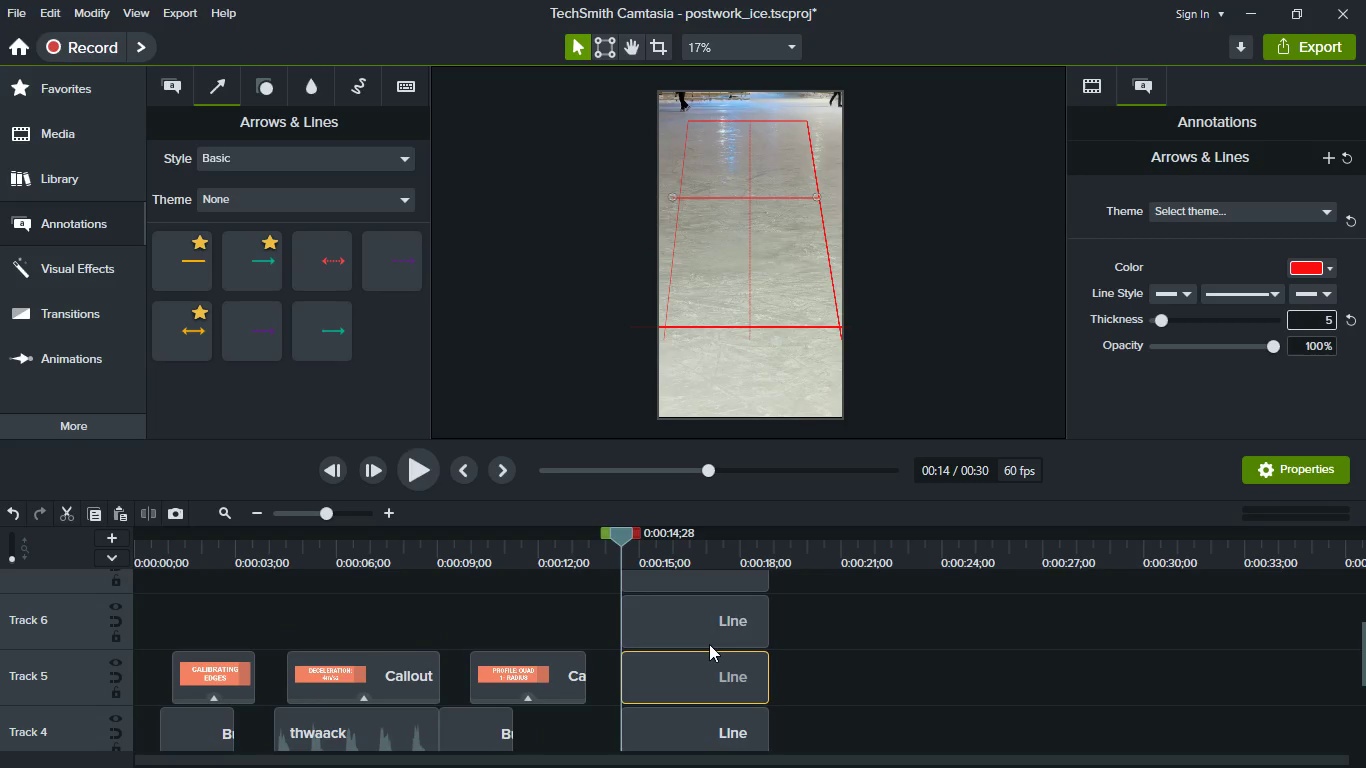 
left_click([709, 644])
 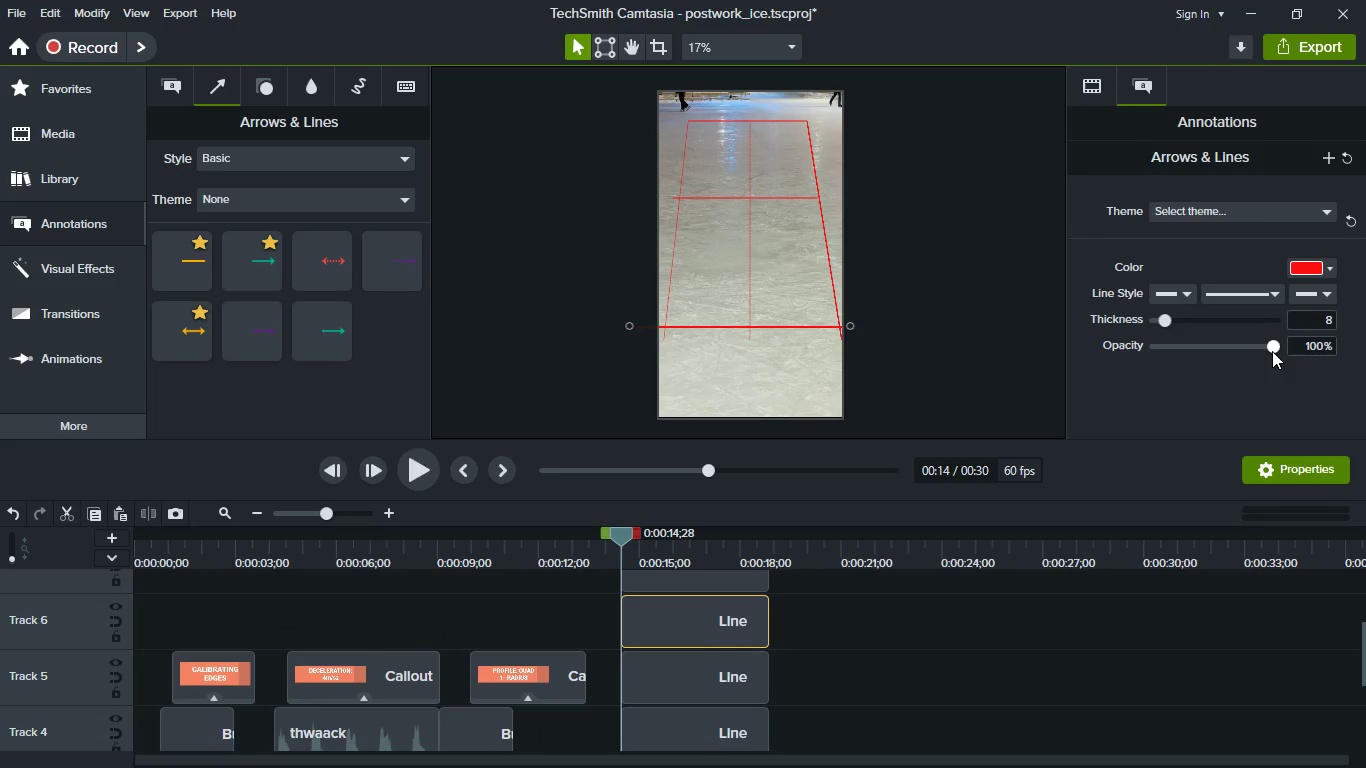 
left_click([1317, 319])
 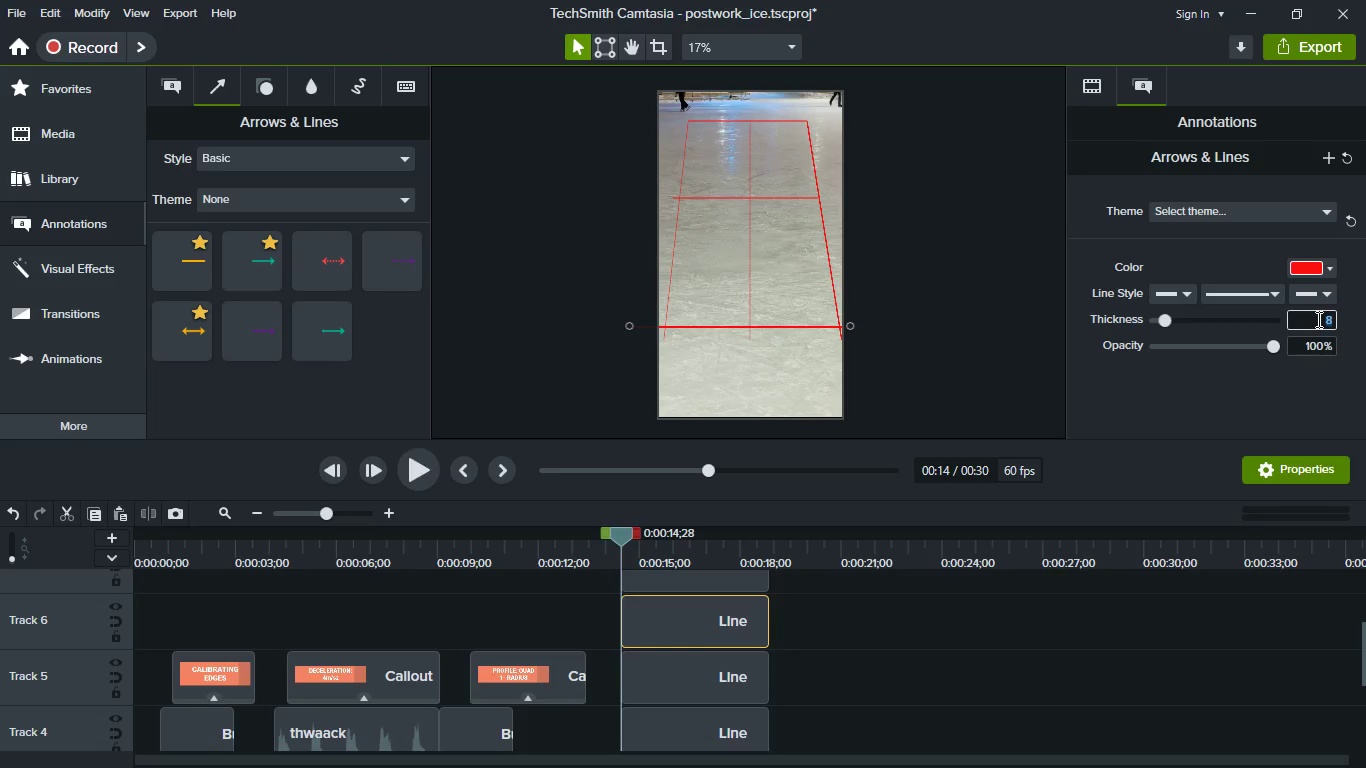 
key(5)
 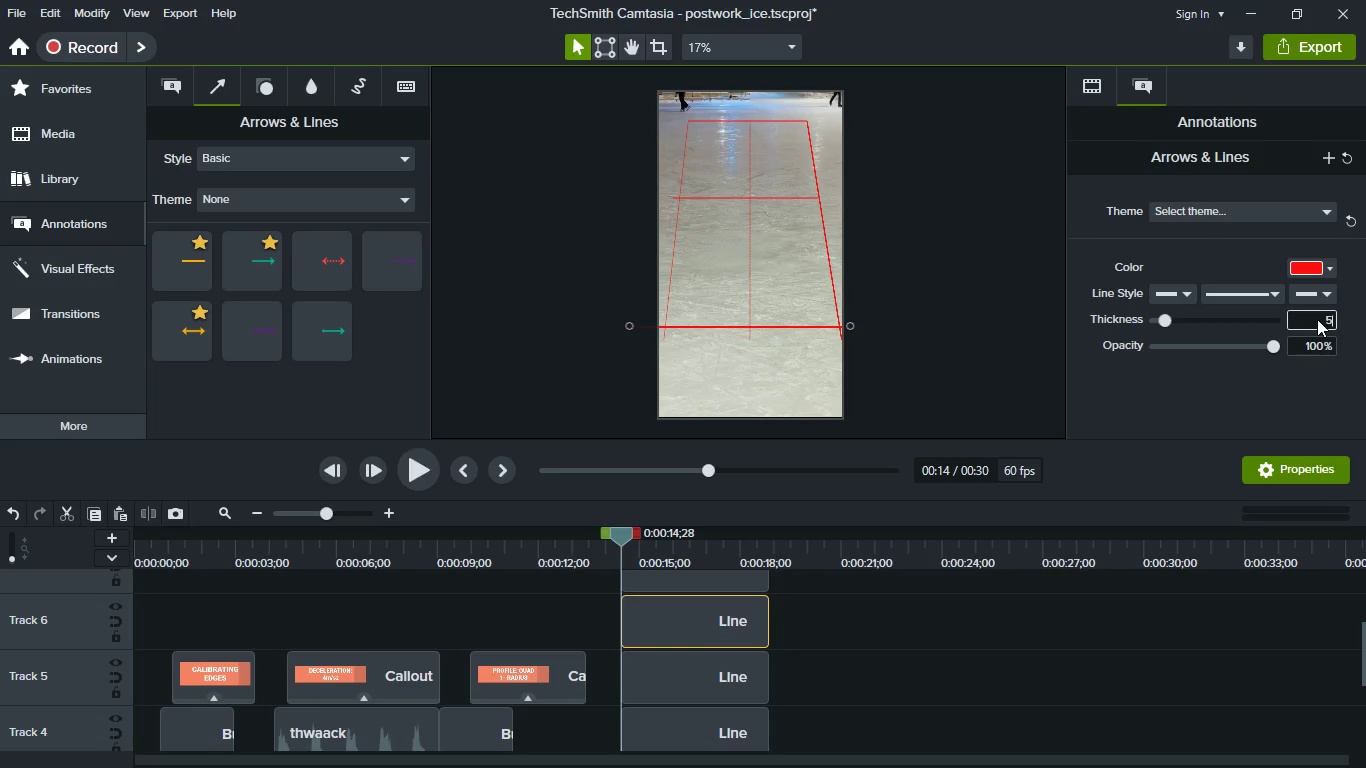 
key(Enter)
 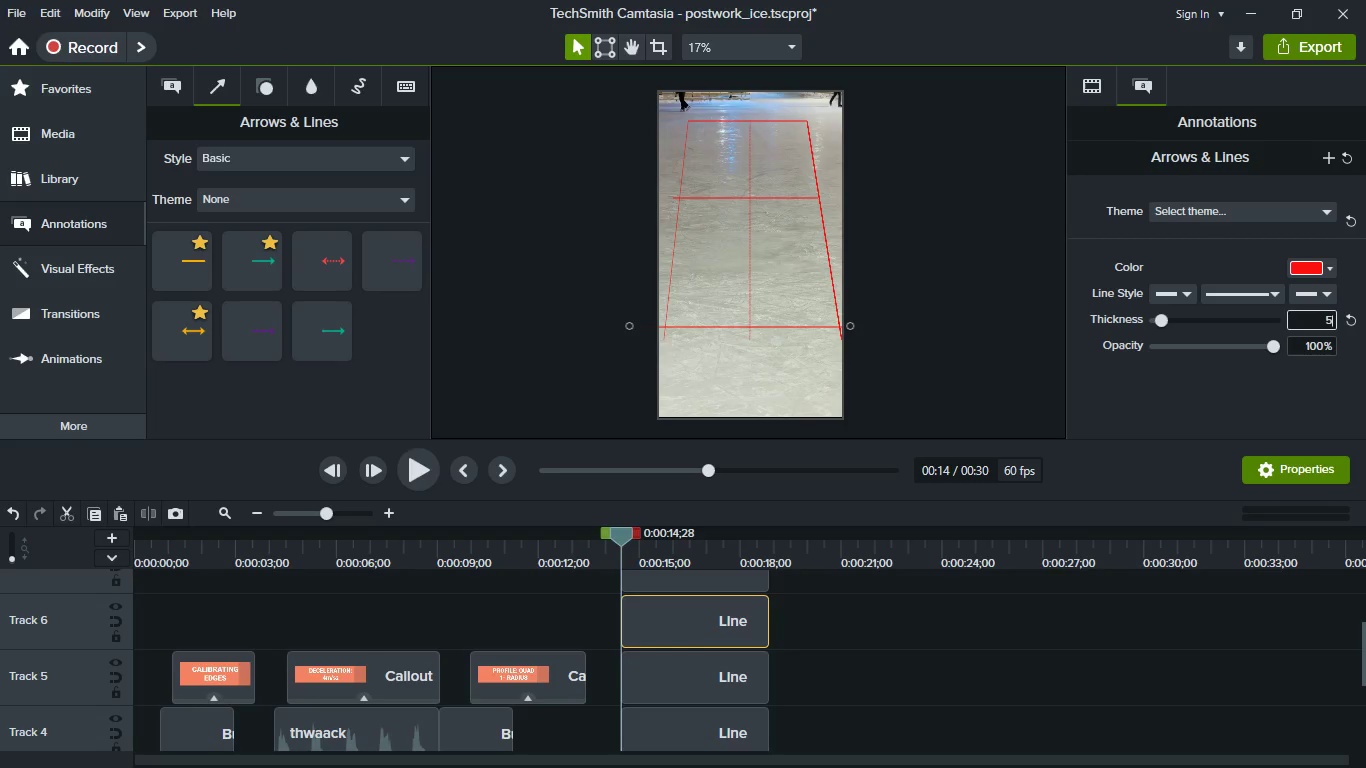 
left_click([1063, 767])
 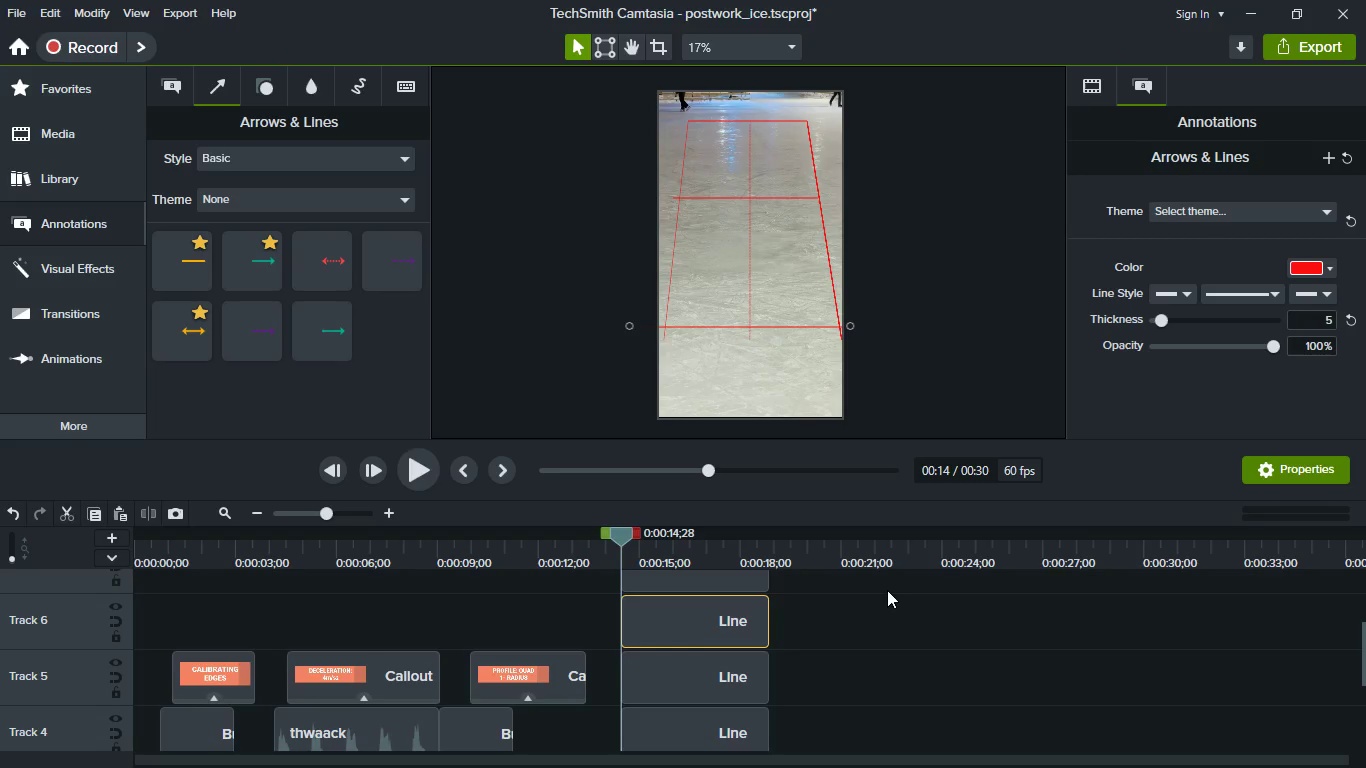 
scroll: coordinate [841, 638], scroll_direction: up, amount: 1.0
 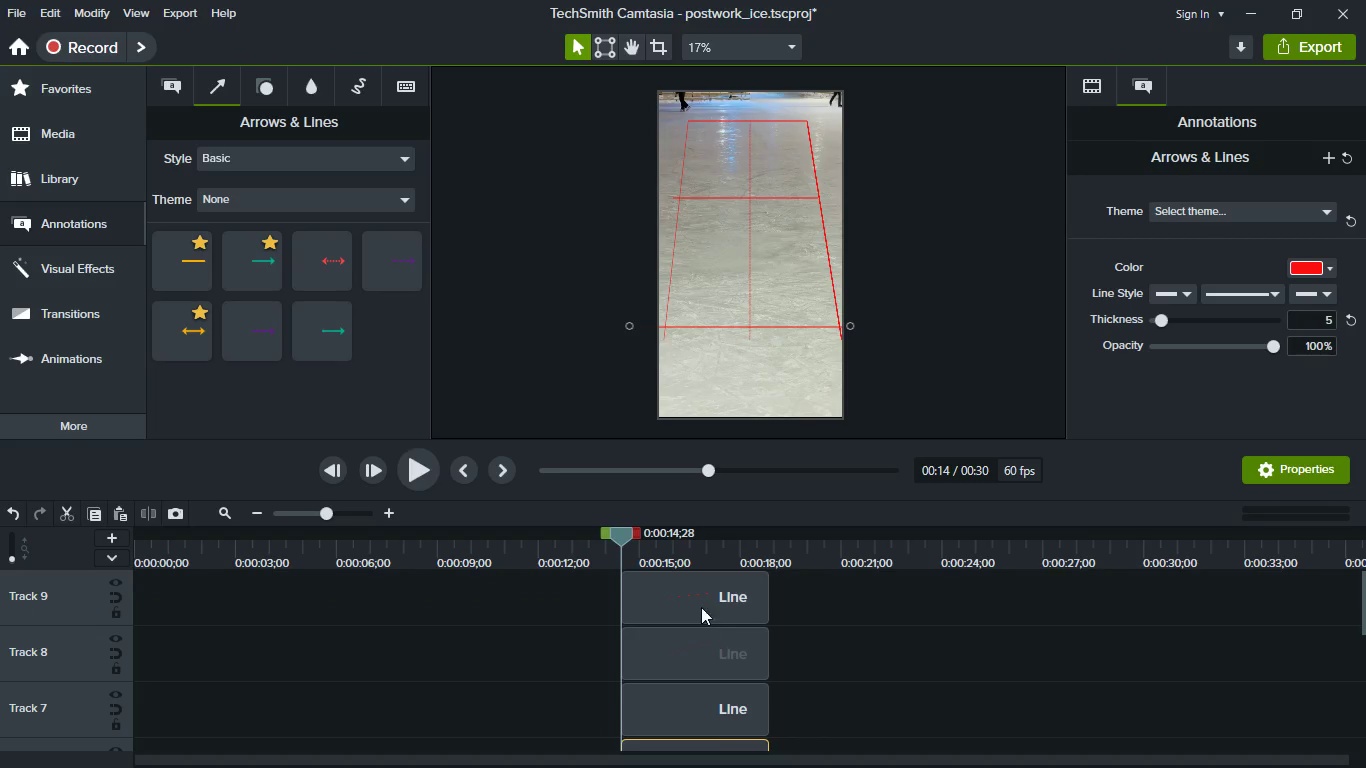 
left_click_drag(start_coordinate=[884, 598], to_coordinate=[721, 686])
 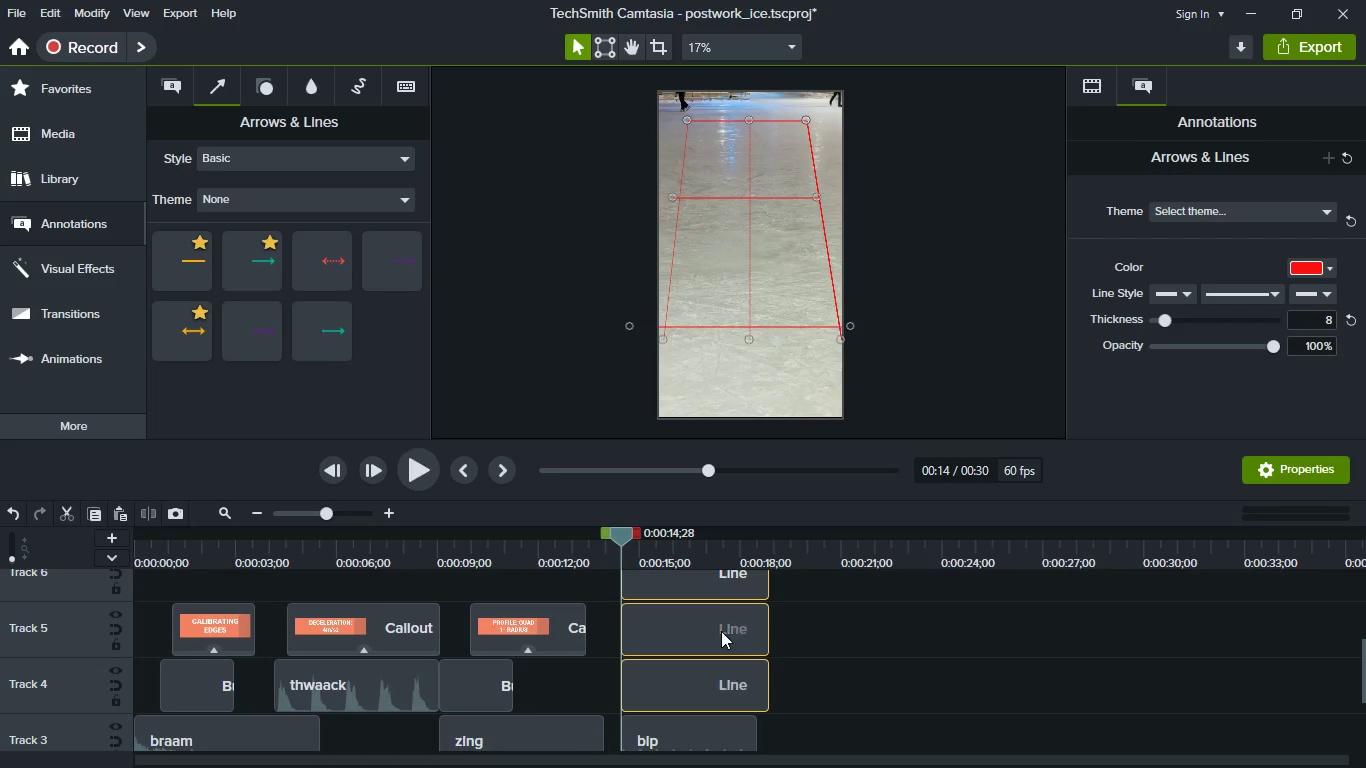 
scroll: coordinate [730, 654], scroll_direction: down, amount: 4.0
 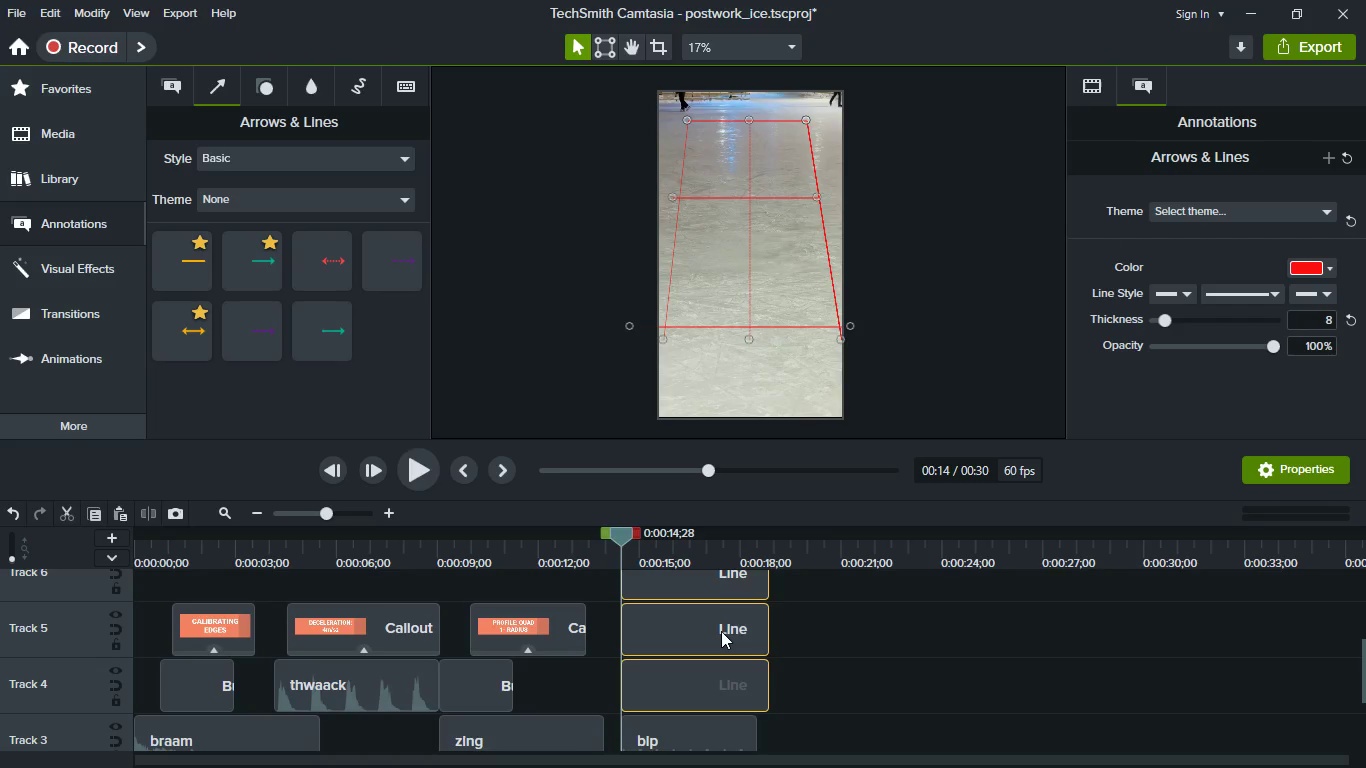 
right_click([721, 631])
 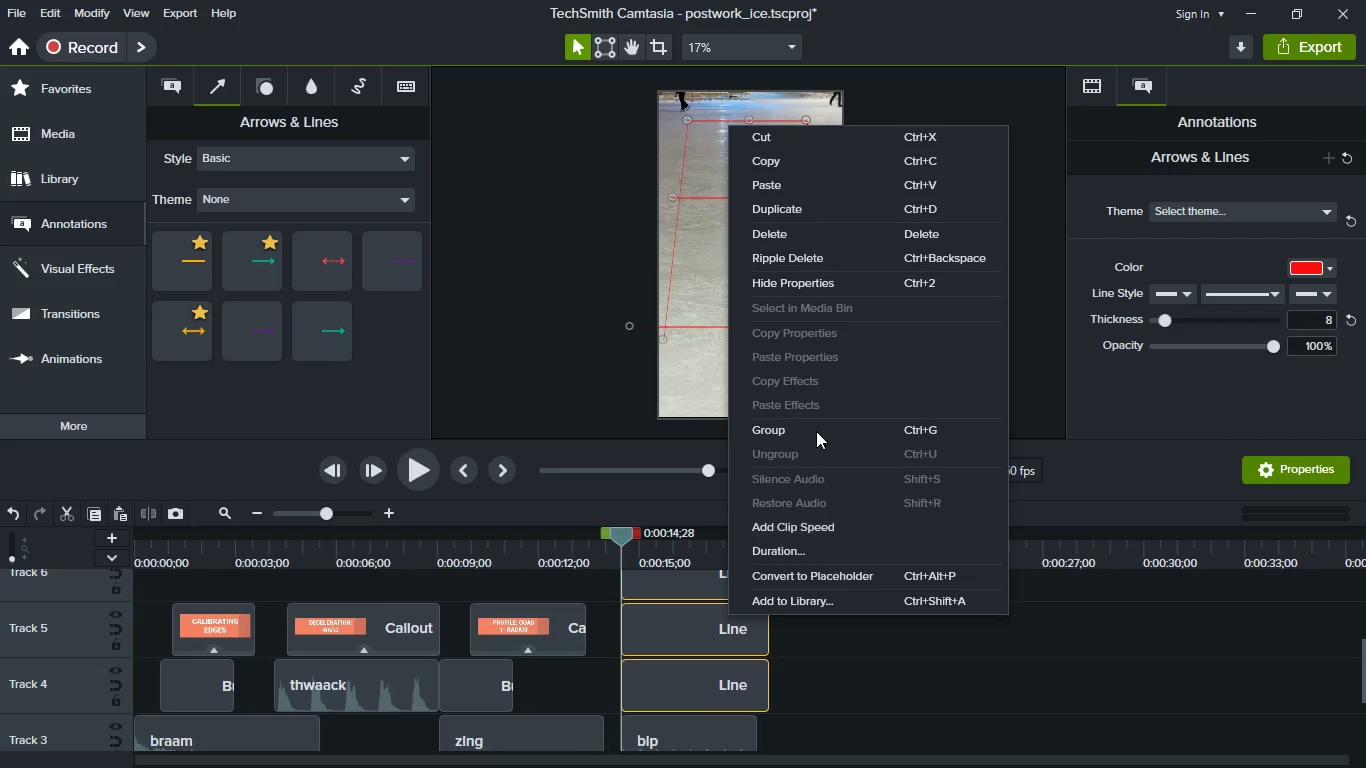 
left_click([817, 422])
 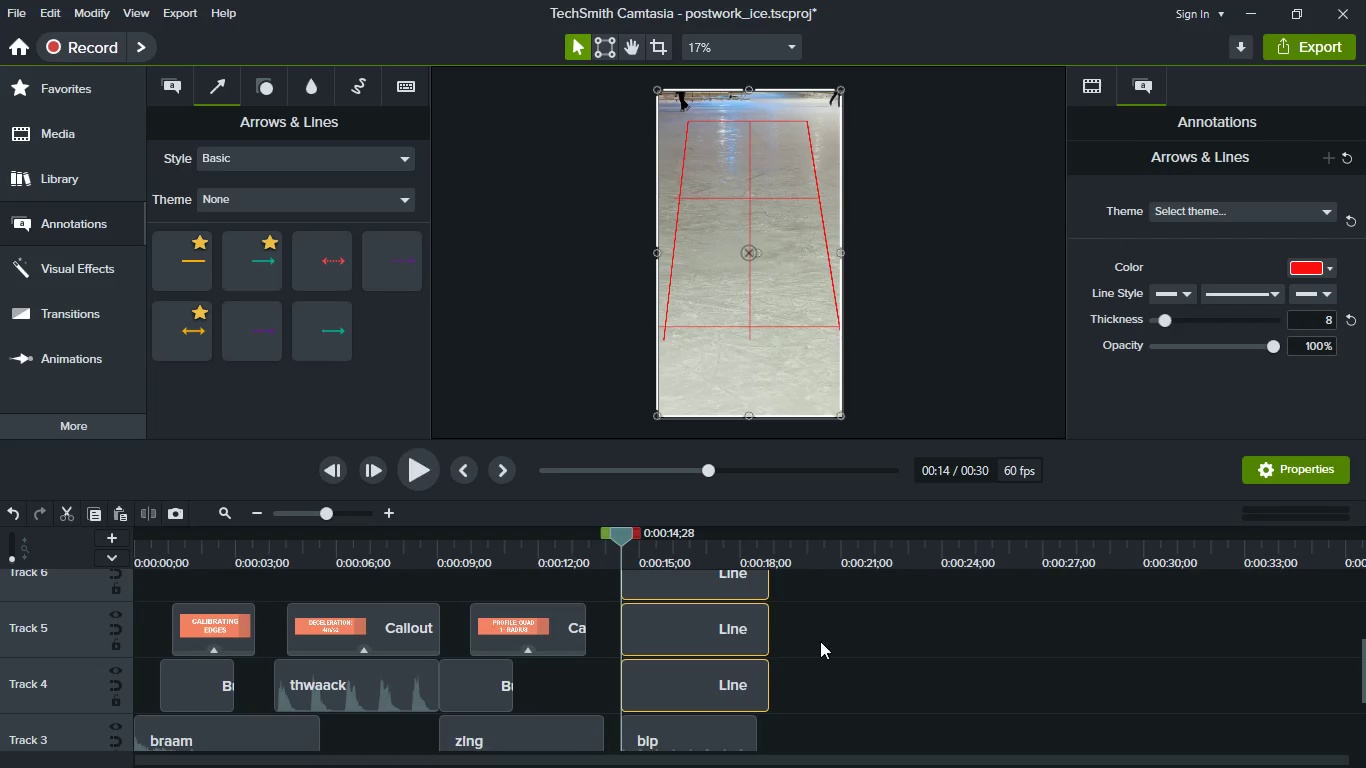 
scroll: coordinate [820, 643], scroll_direction: down, amount: 1.0
 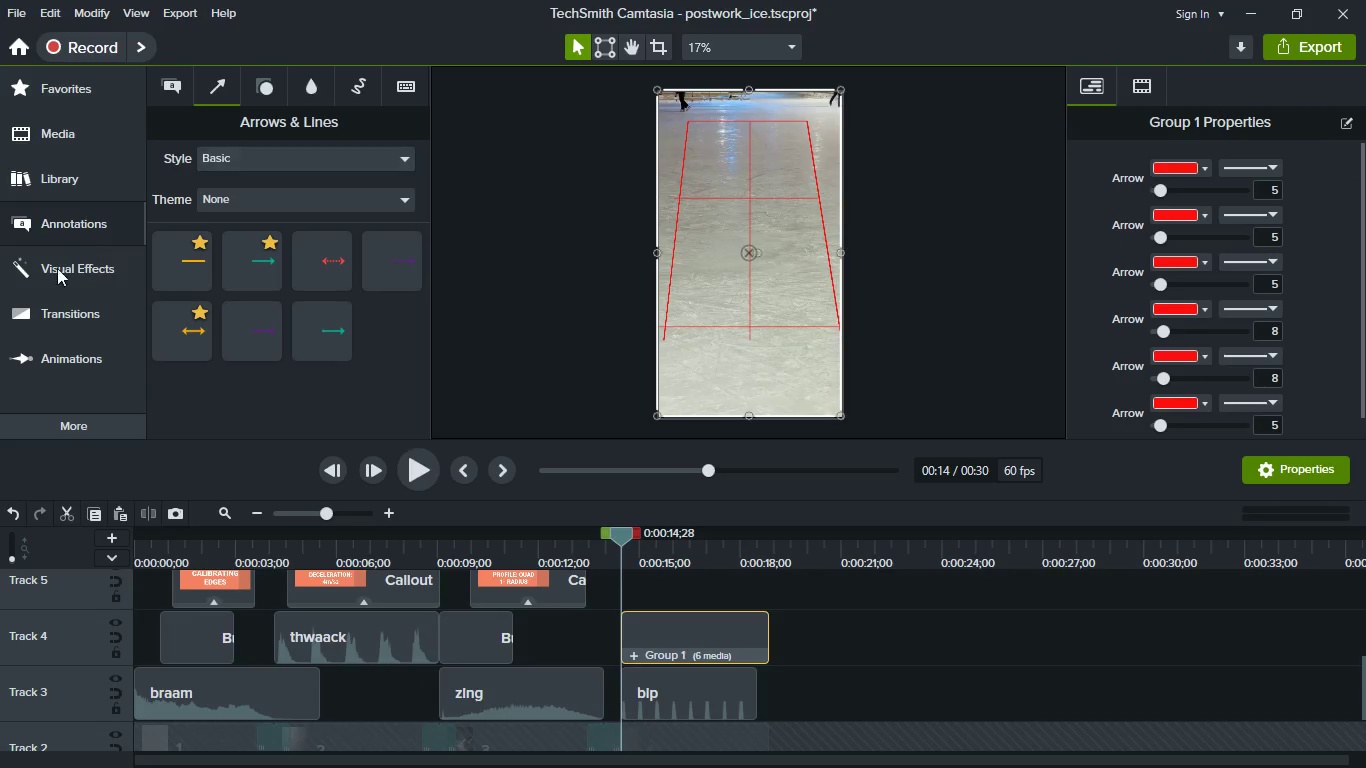 
left_click([78, 90])
 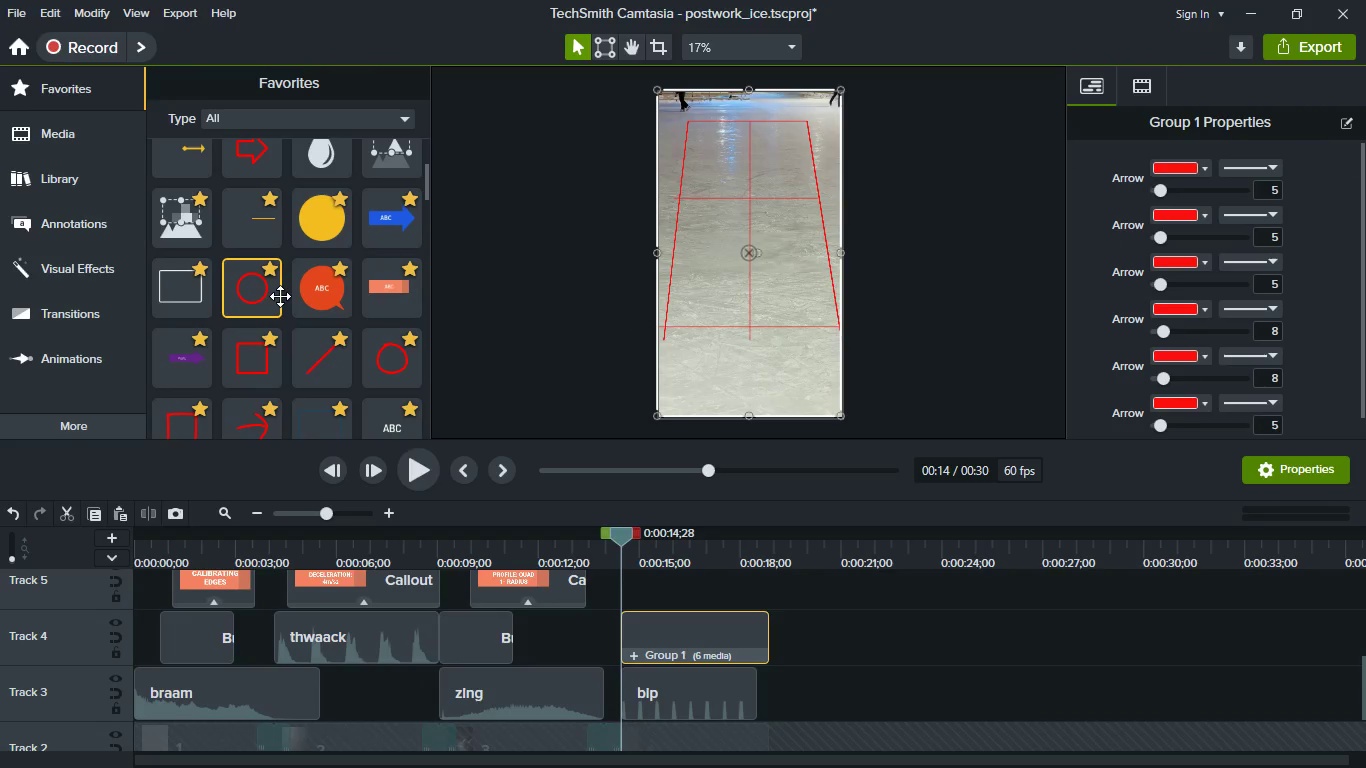 
scroll: coordinate [280, 301], scroll_direction: down, amount: 13.0
 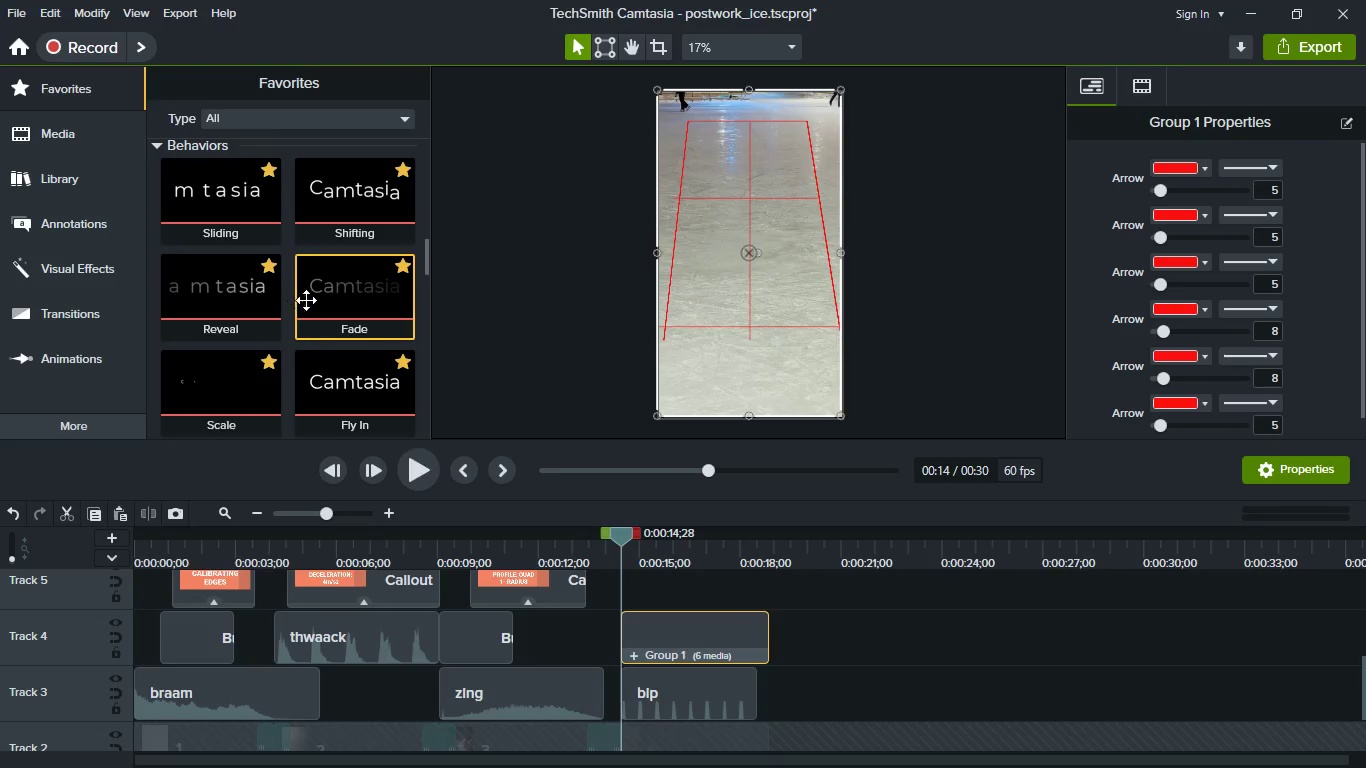 
left_click_drag(start_coordinate=[306, 300], to_coordinate=[670, 639])
 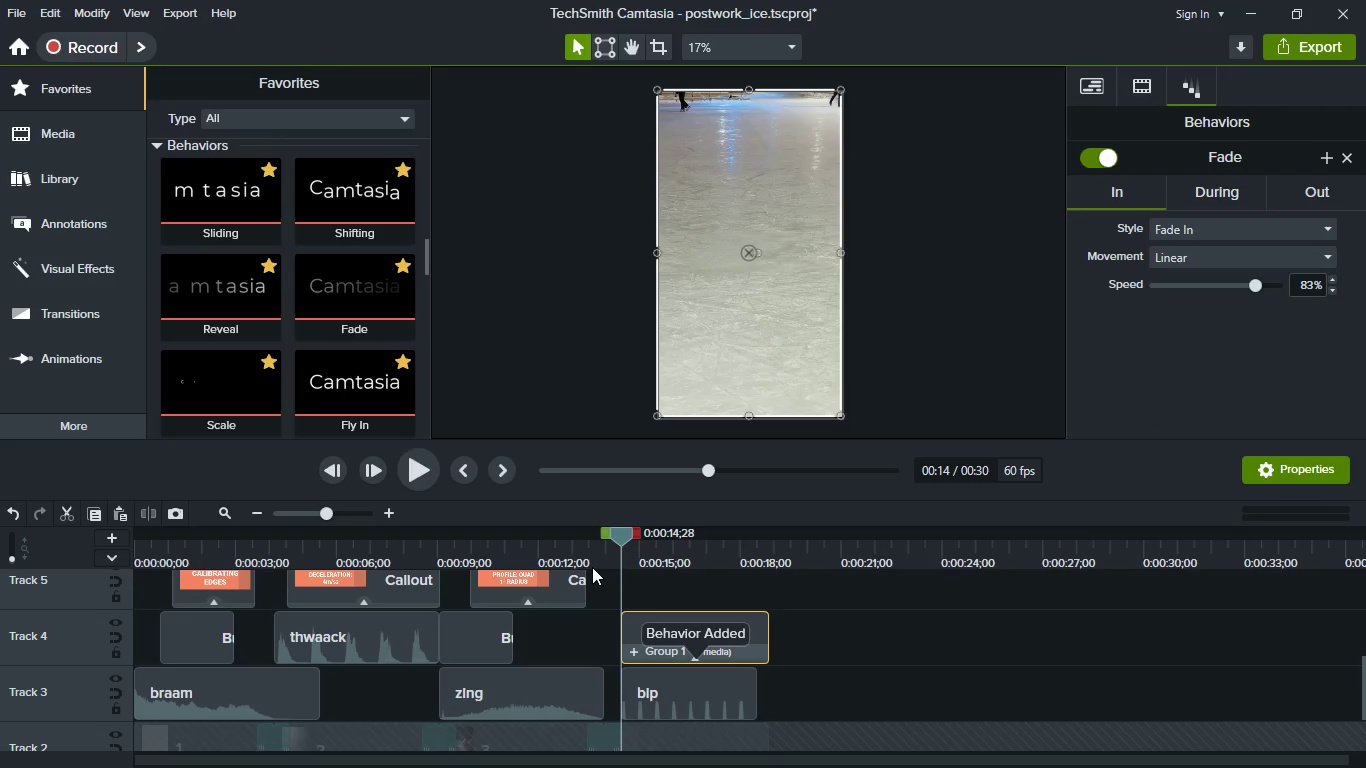 
scroll: coordinate [85, 692], scroll_direction: down, amount: 2.0
 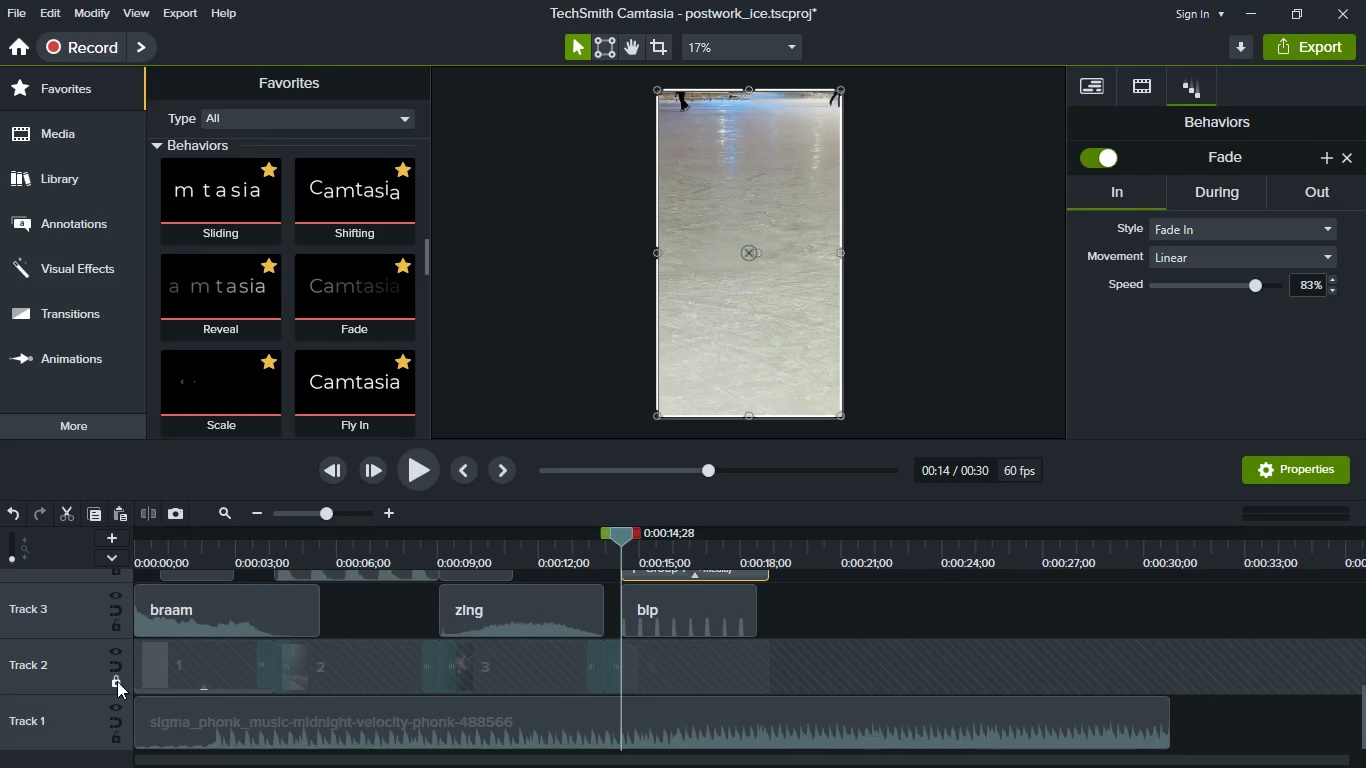 
left_click([117, 681])